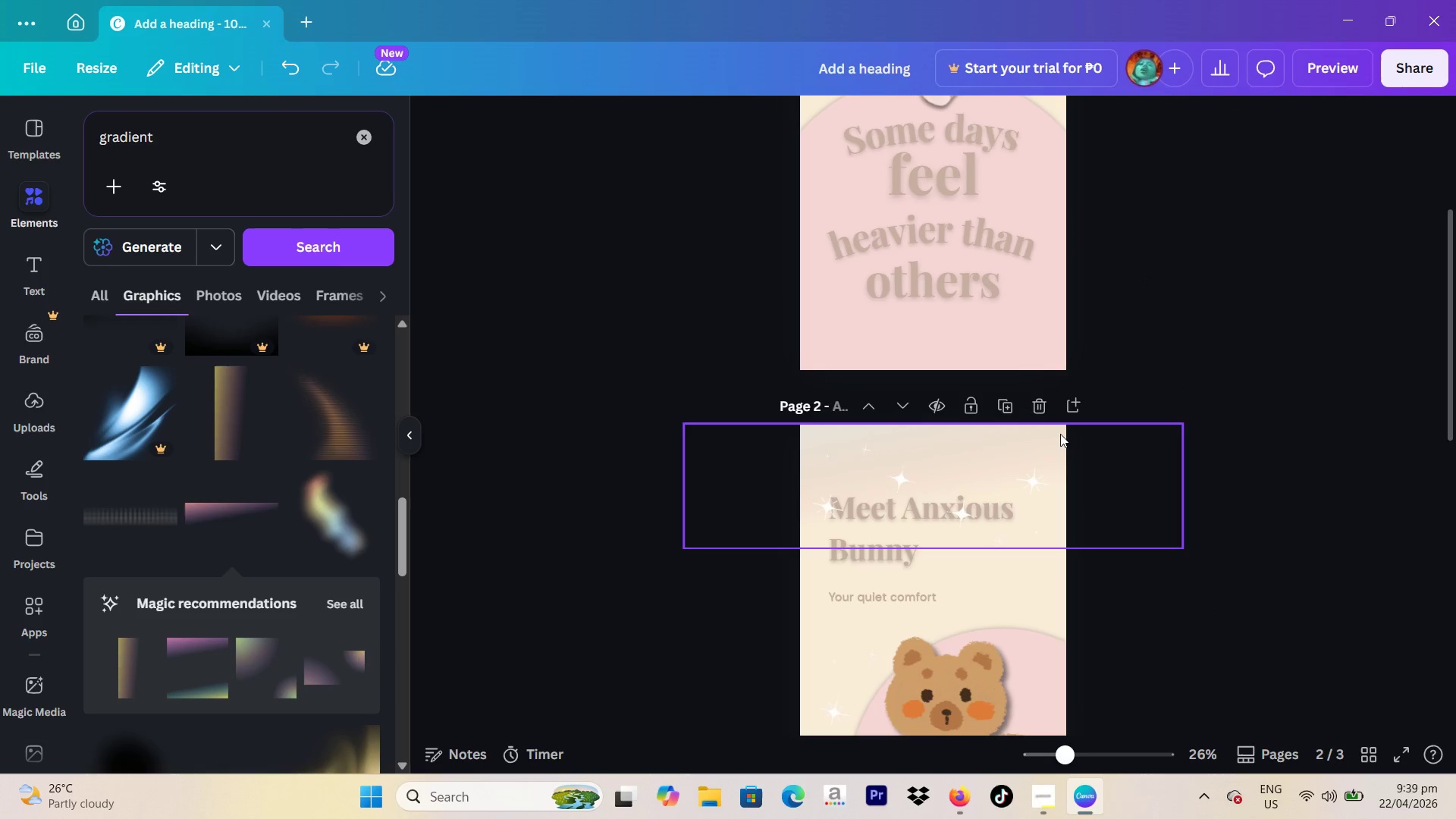 
left_click([1060, 435])
 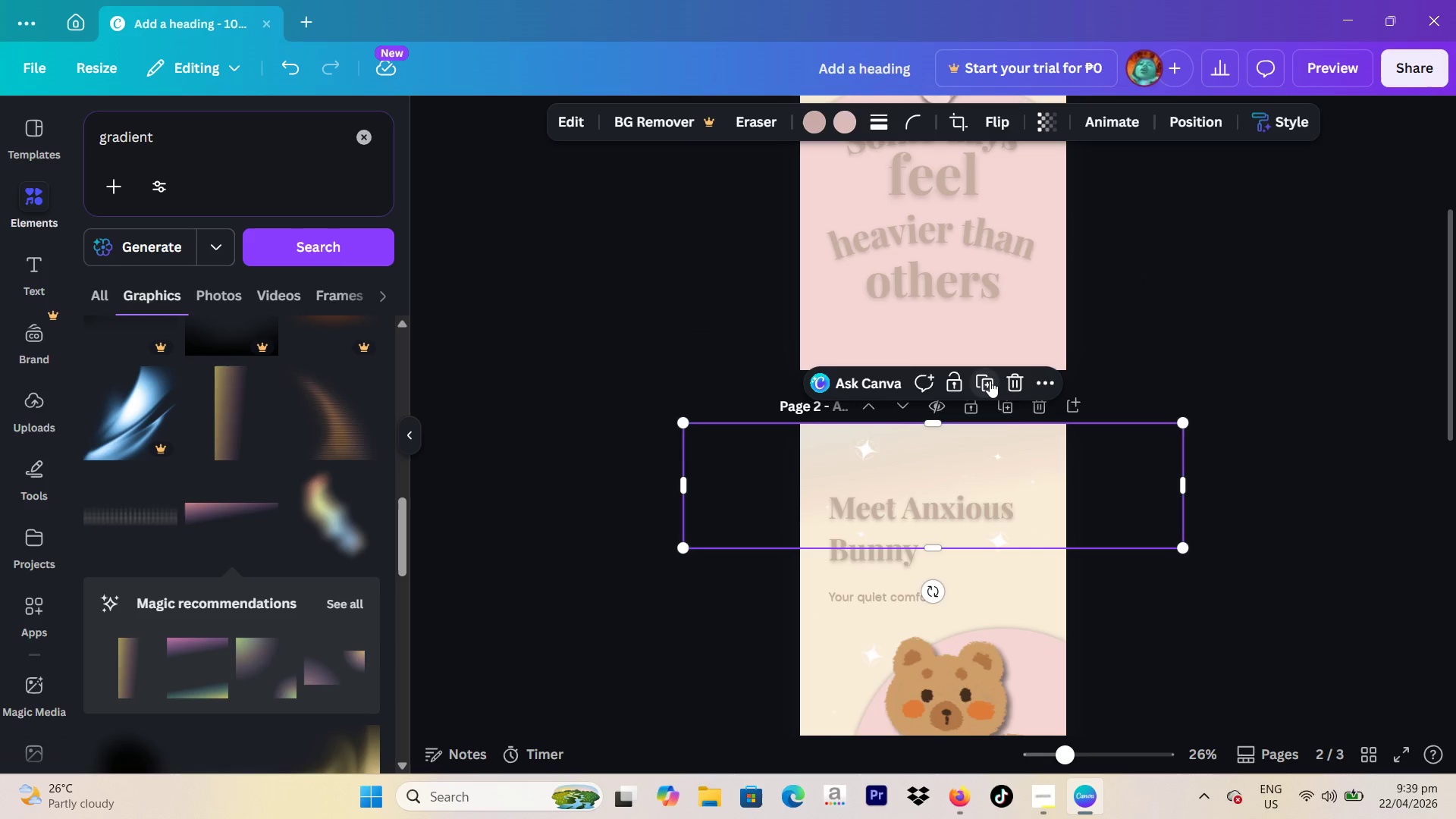 
left_click([990, 381])
 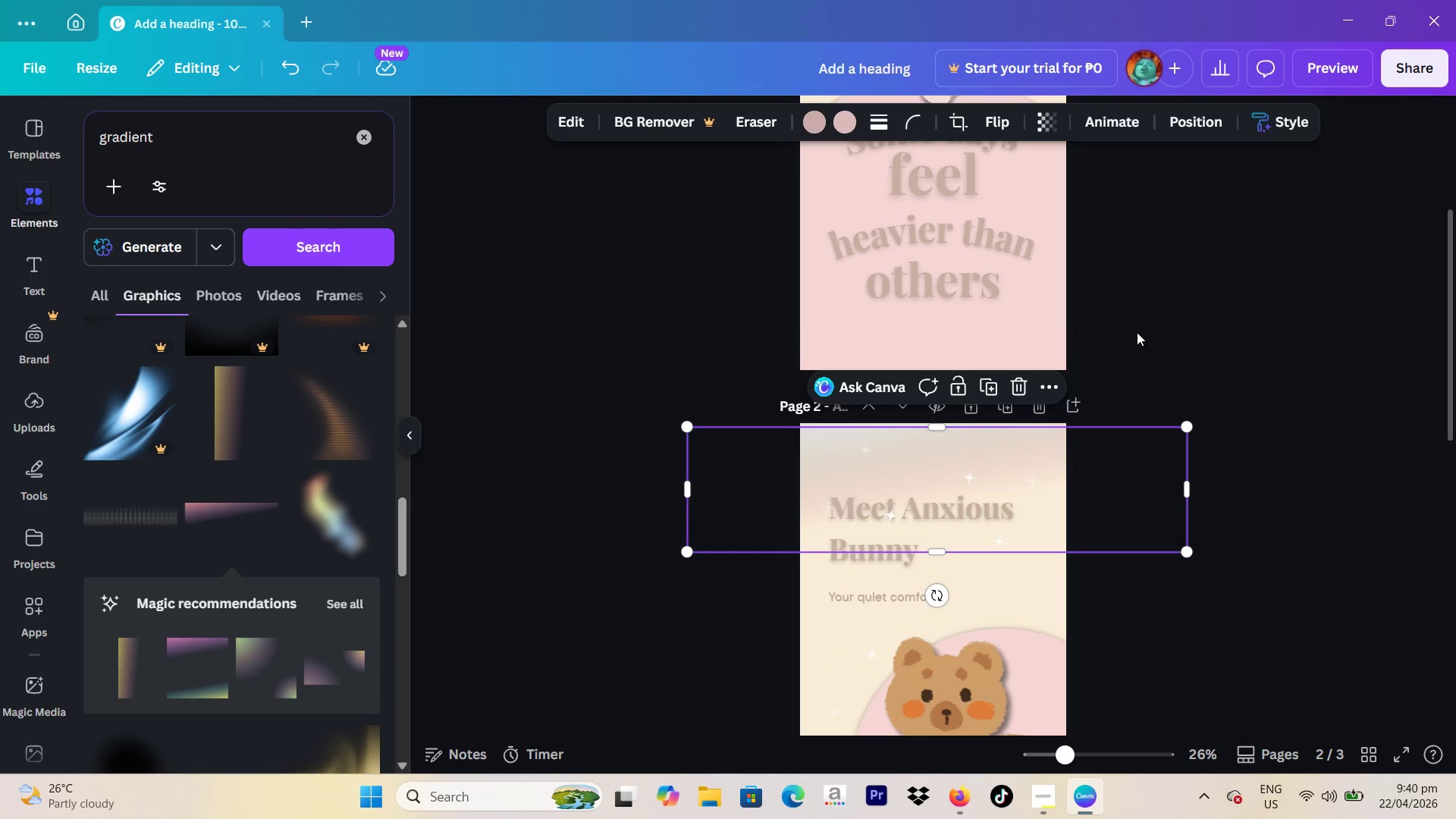 
wait(56.19)
 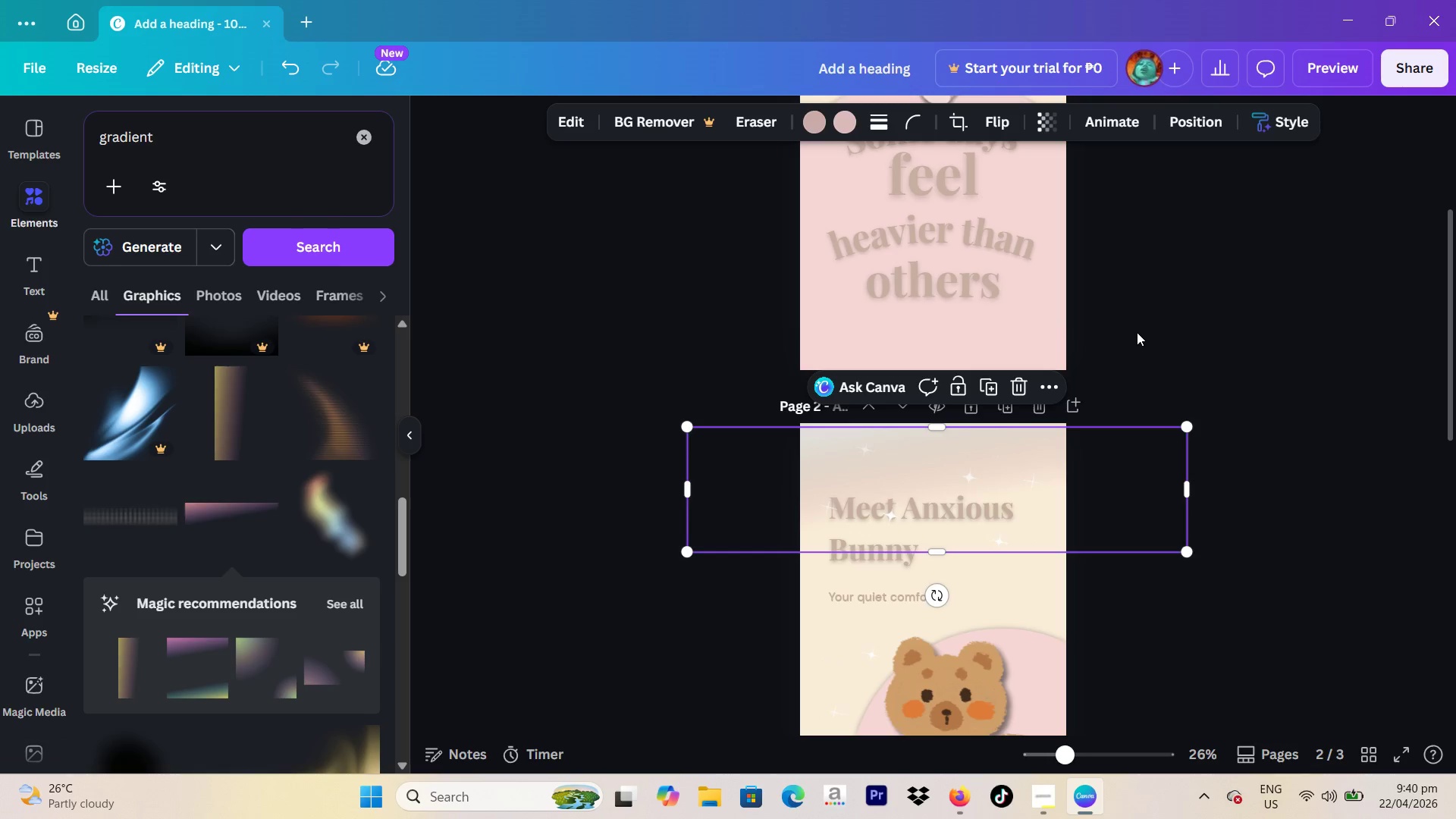 
left_click_drag(start_coordinate=[1073, 469], to_coordinate=[1067, 462])
 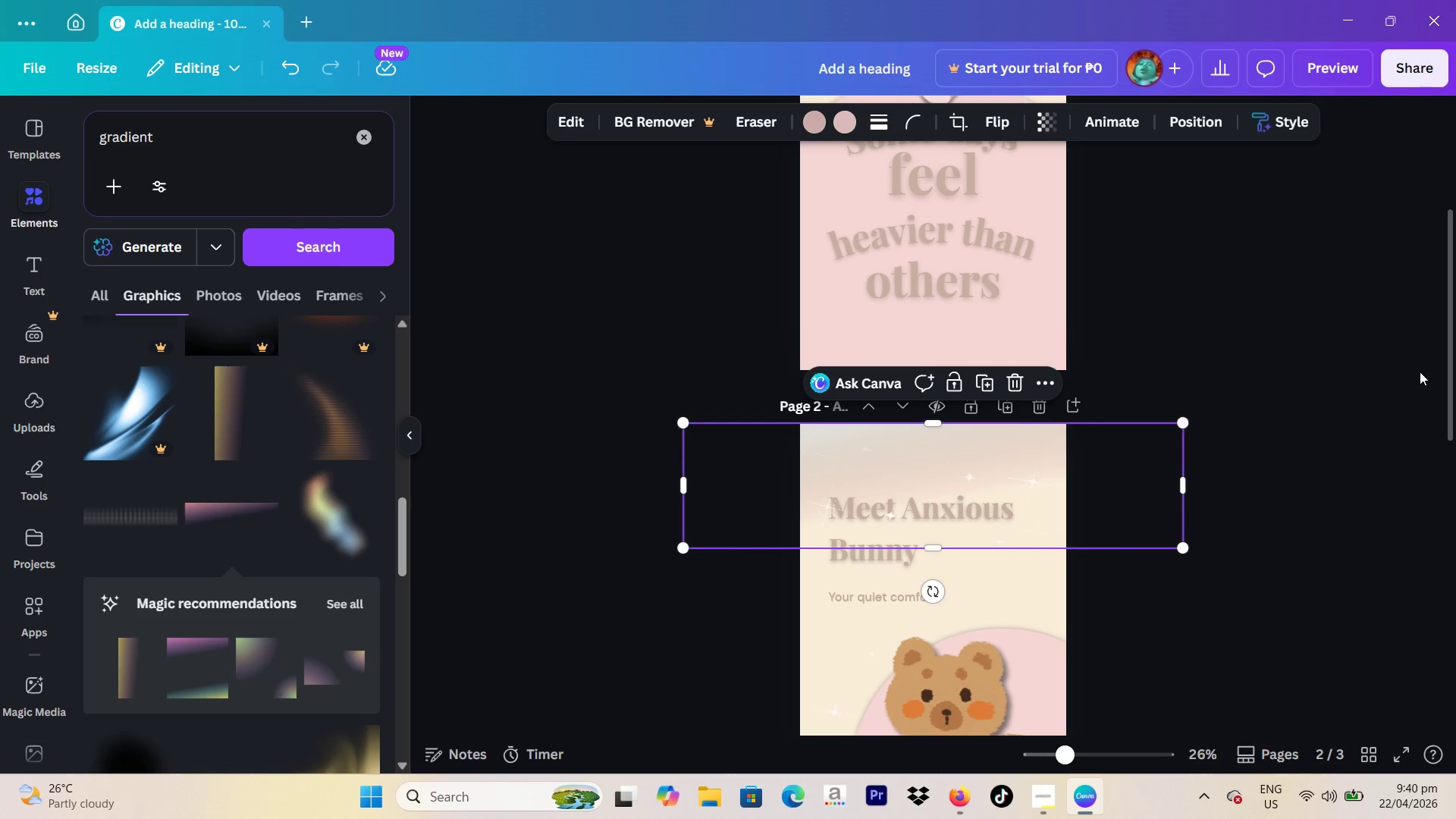 
left_click([1420, 372])
 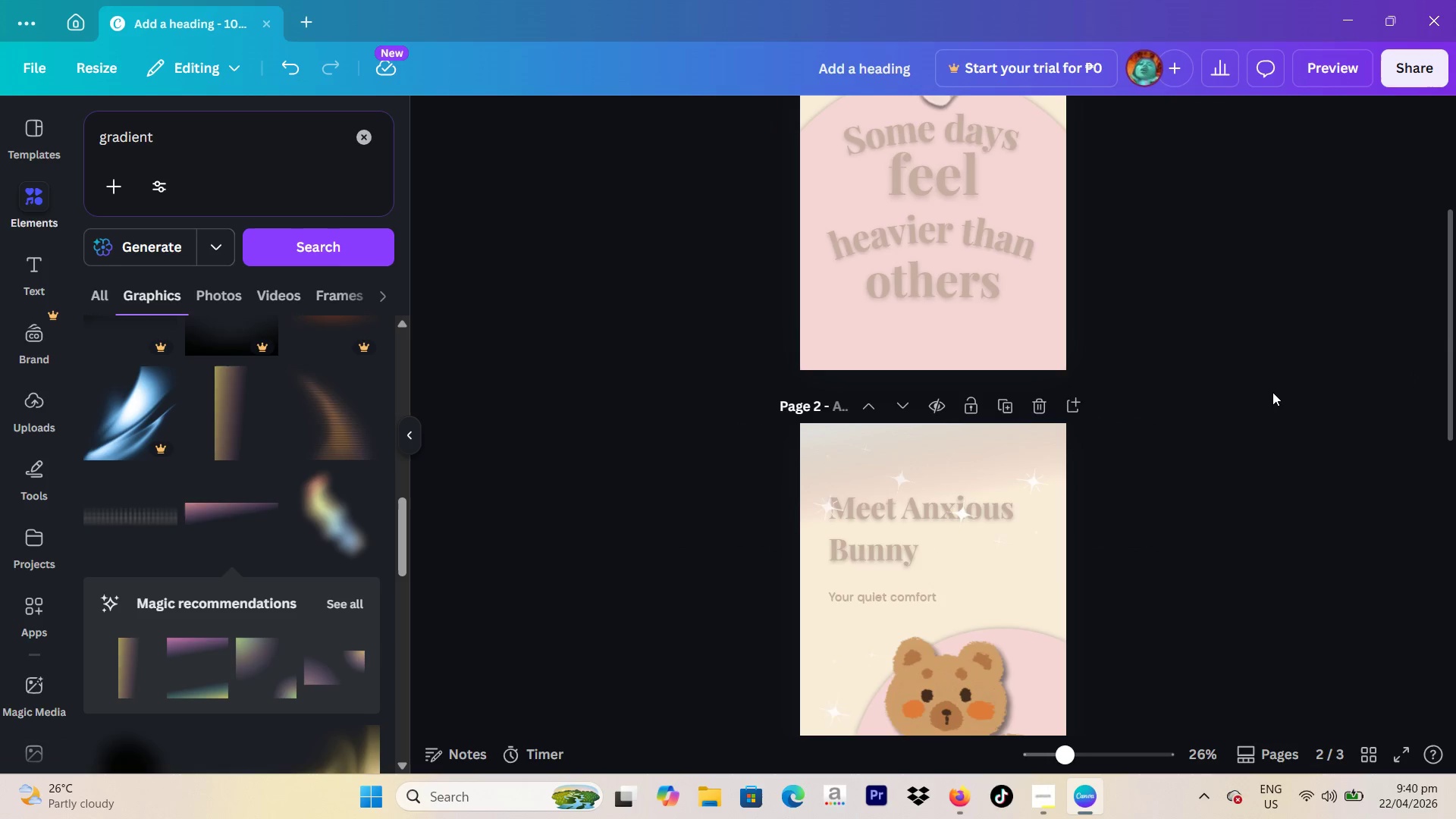 
scroll: coordinate [1270, 392], scroll_direction: up, amount: 1.0
 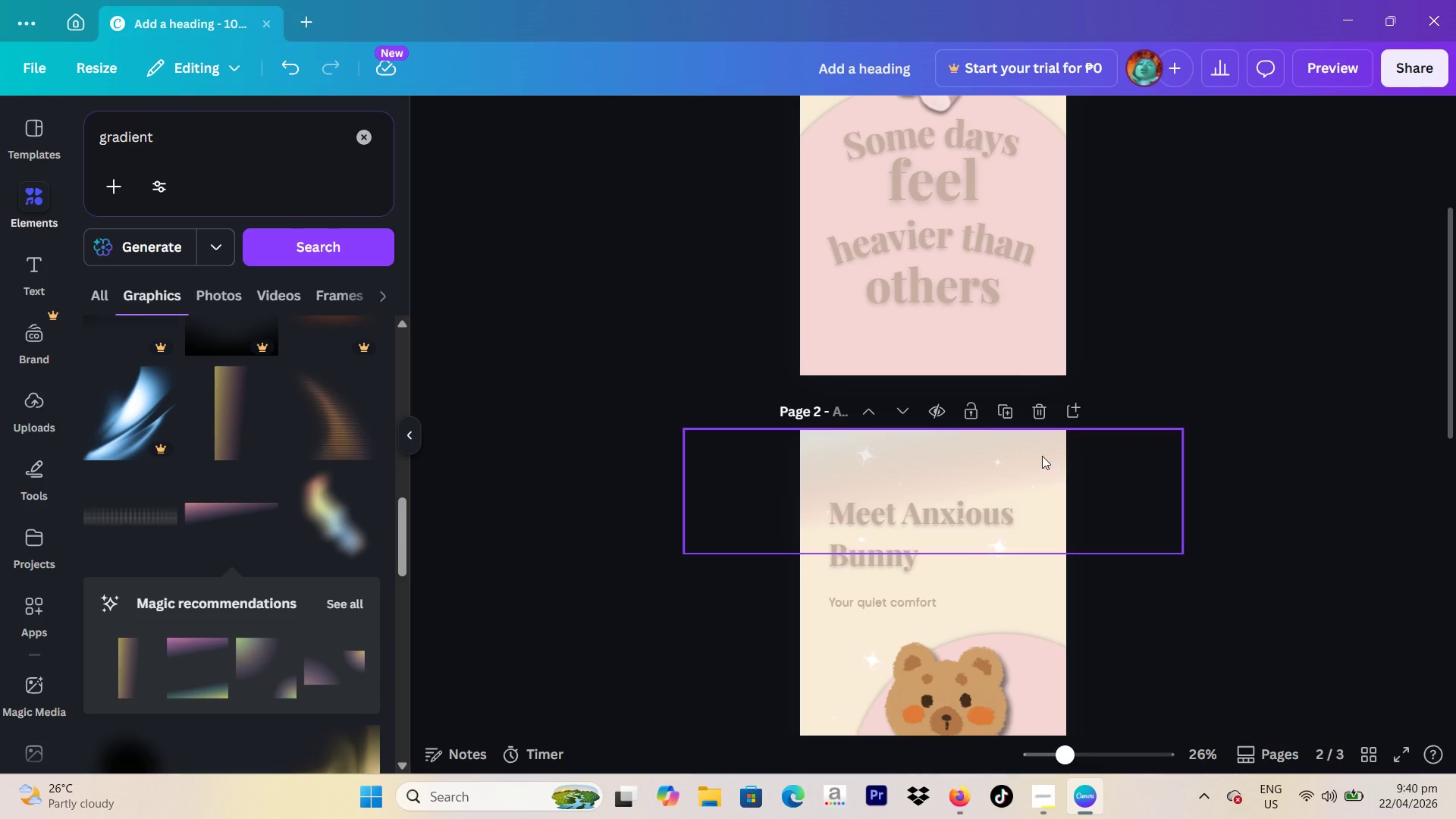 
left_click([1031, 453])
 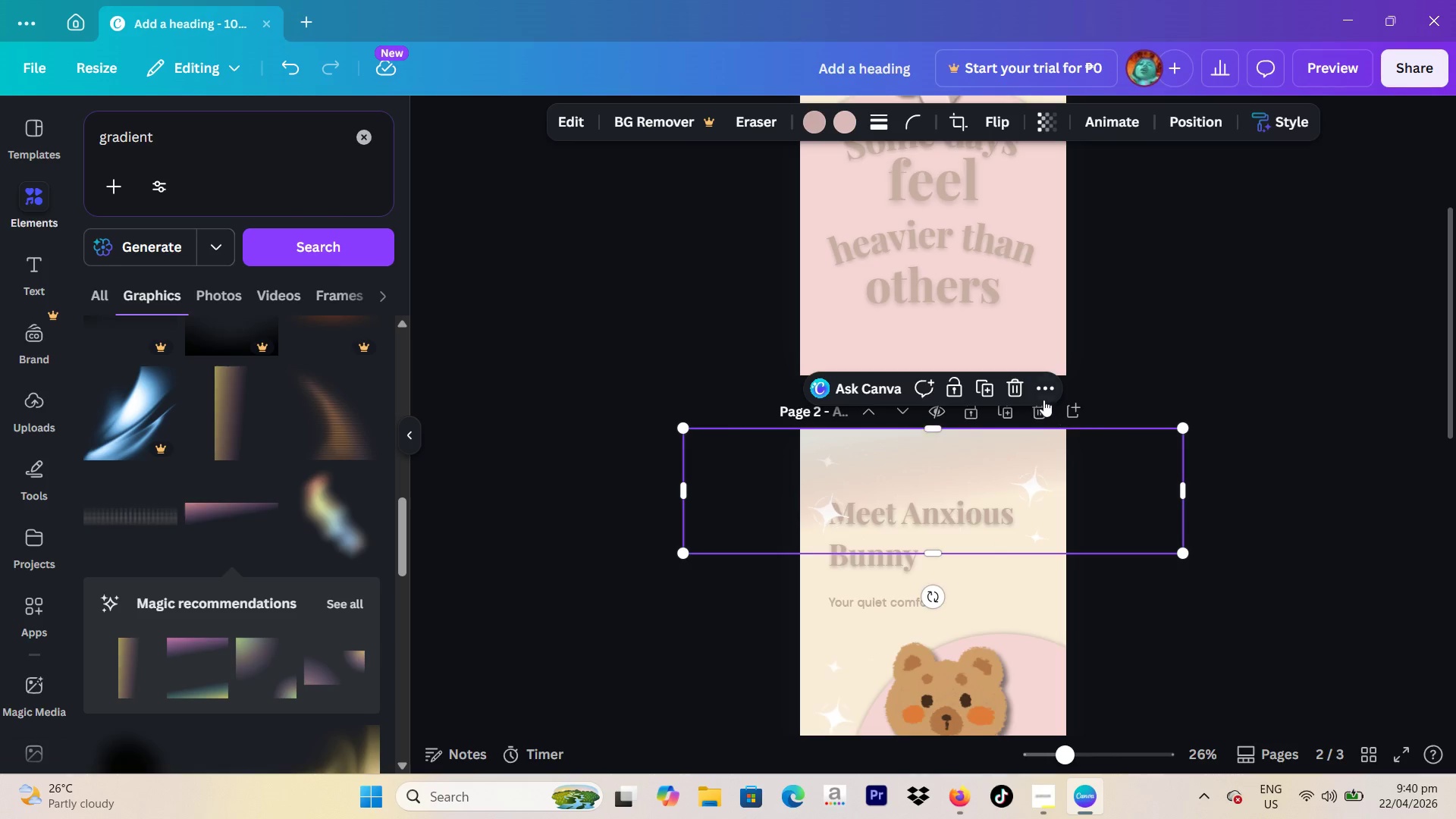 
left_click([1043, 399])
 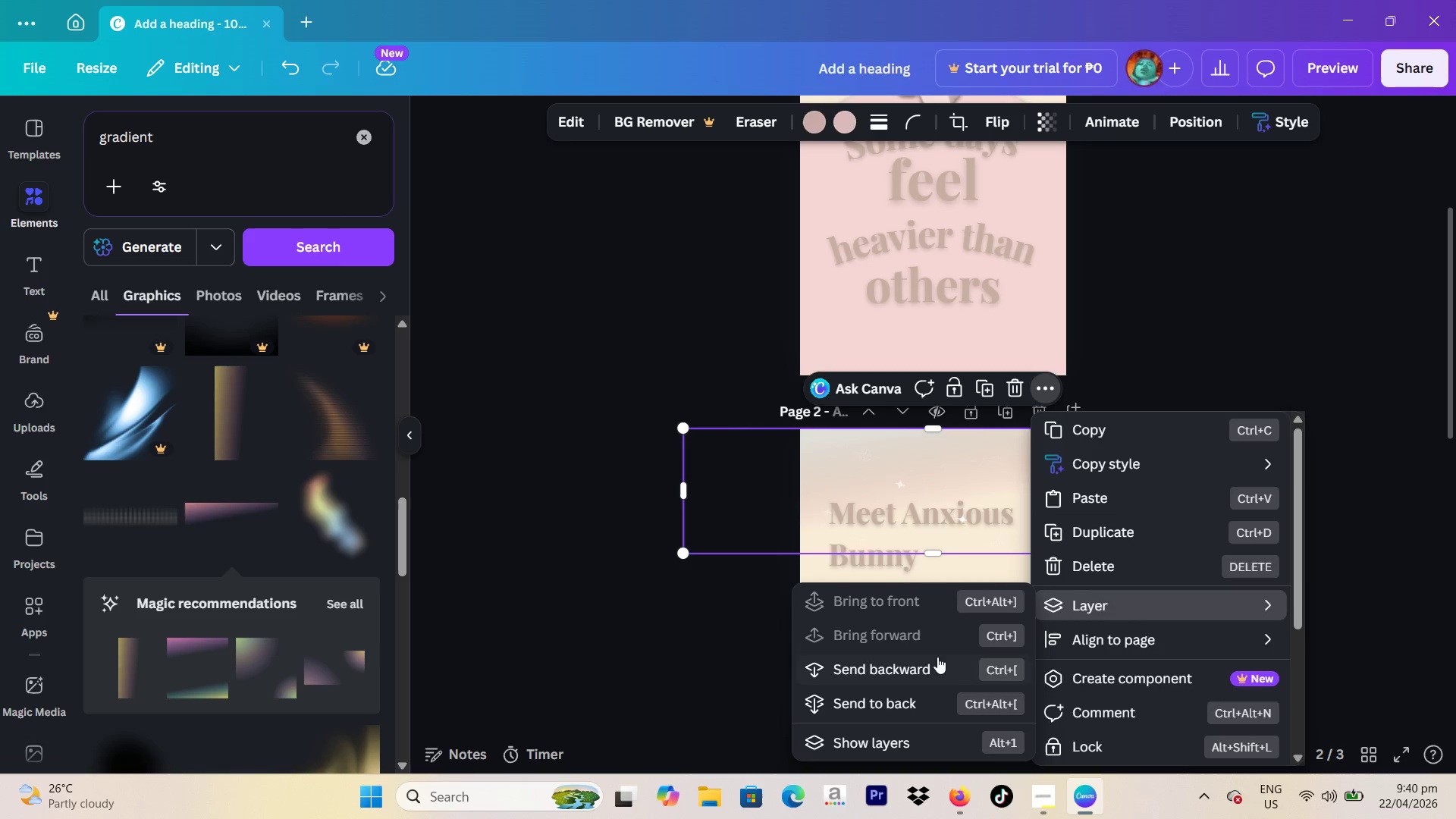 
left_click([907, 696])
 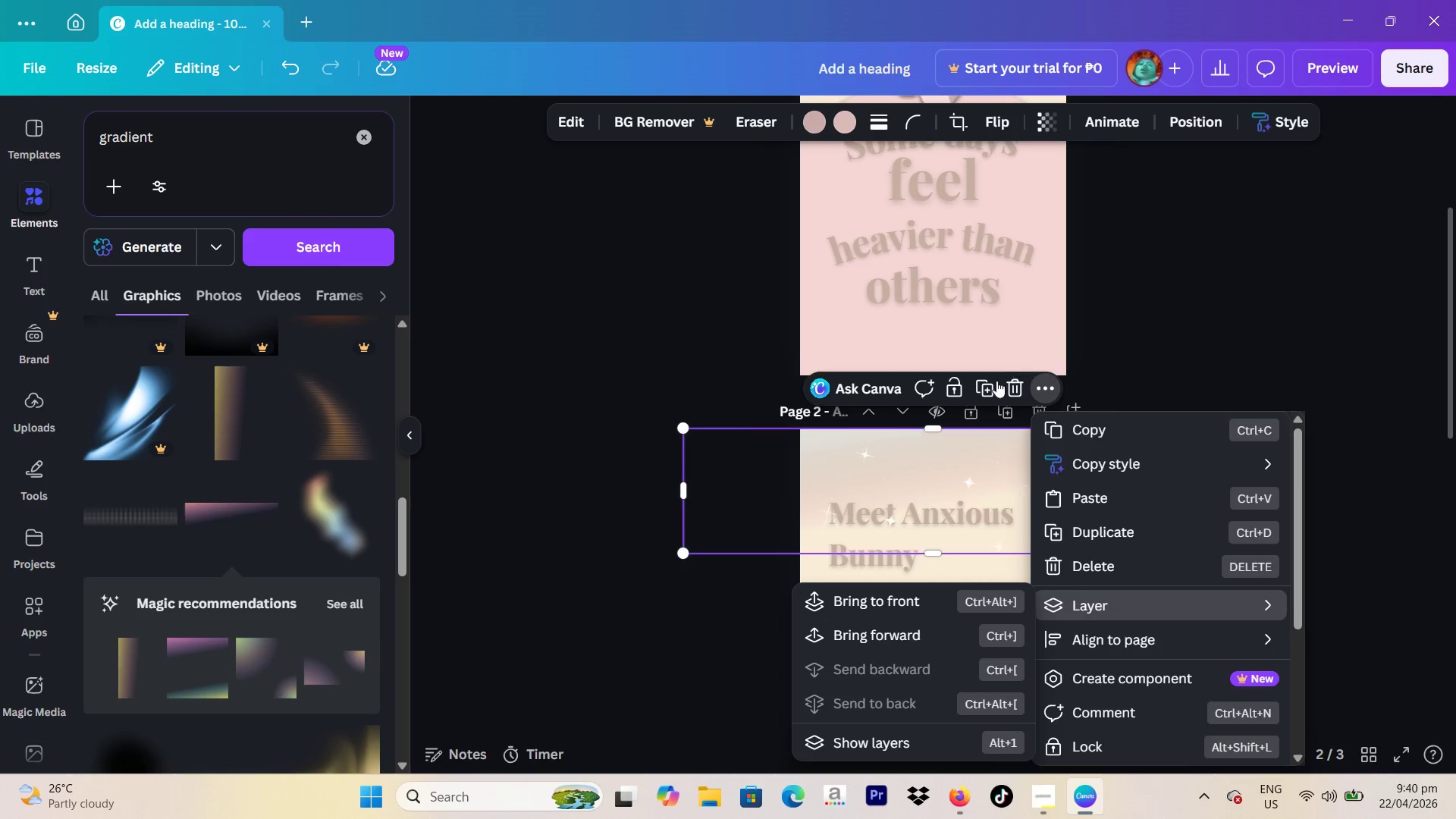 
left_click([989, 389])
 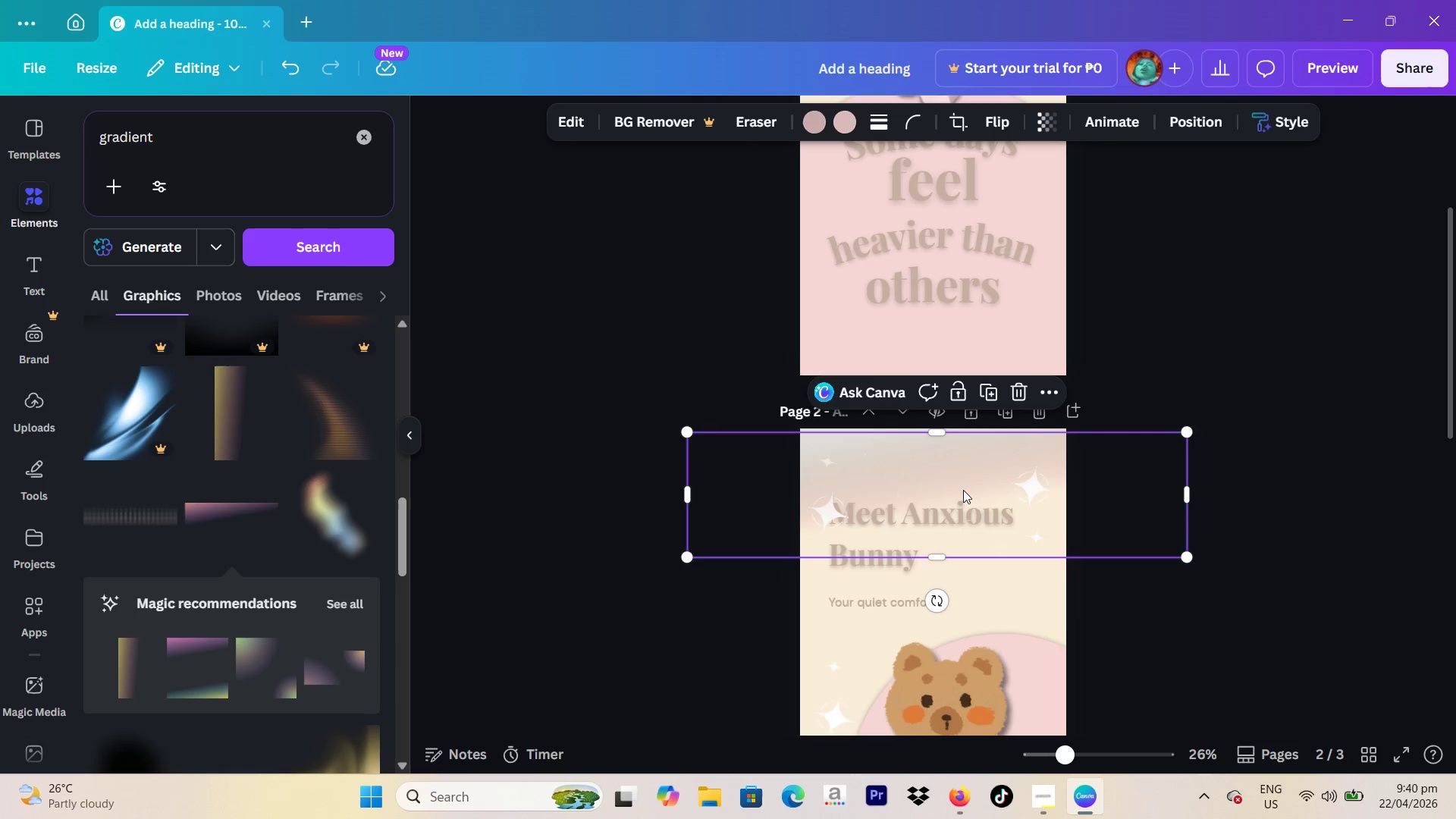 
left_click_drag(start_coordinate=[963, 491], to_coordinate=[974, 244])
 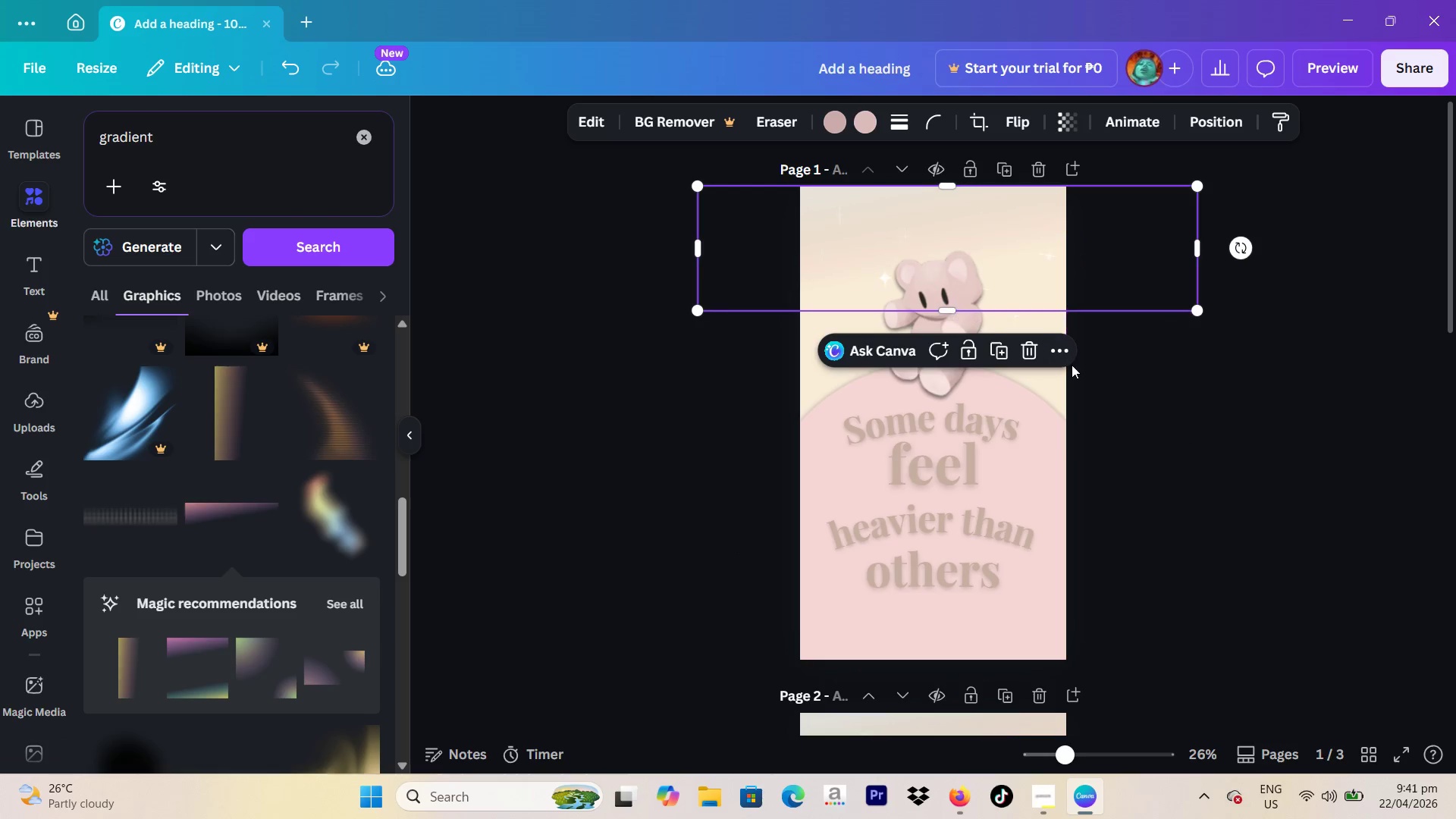 
scroll: coordinate [1041, 209], scroll_direction: up, amount: 4.0
 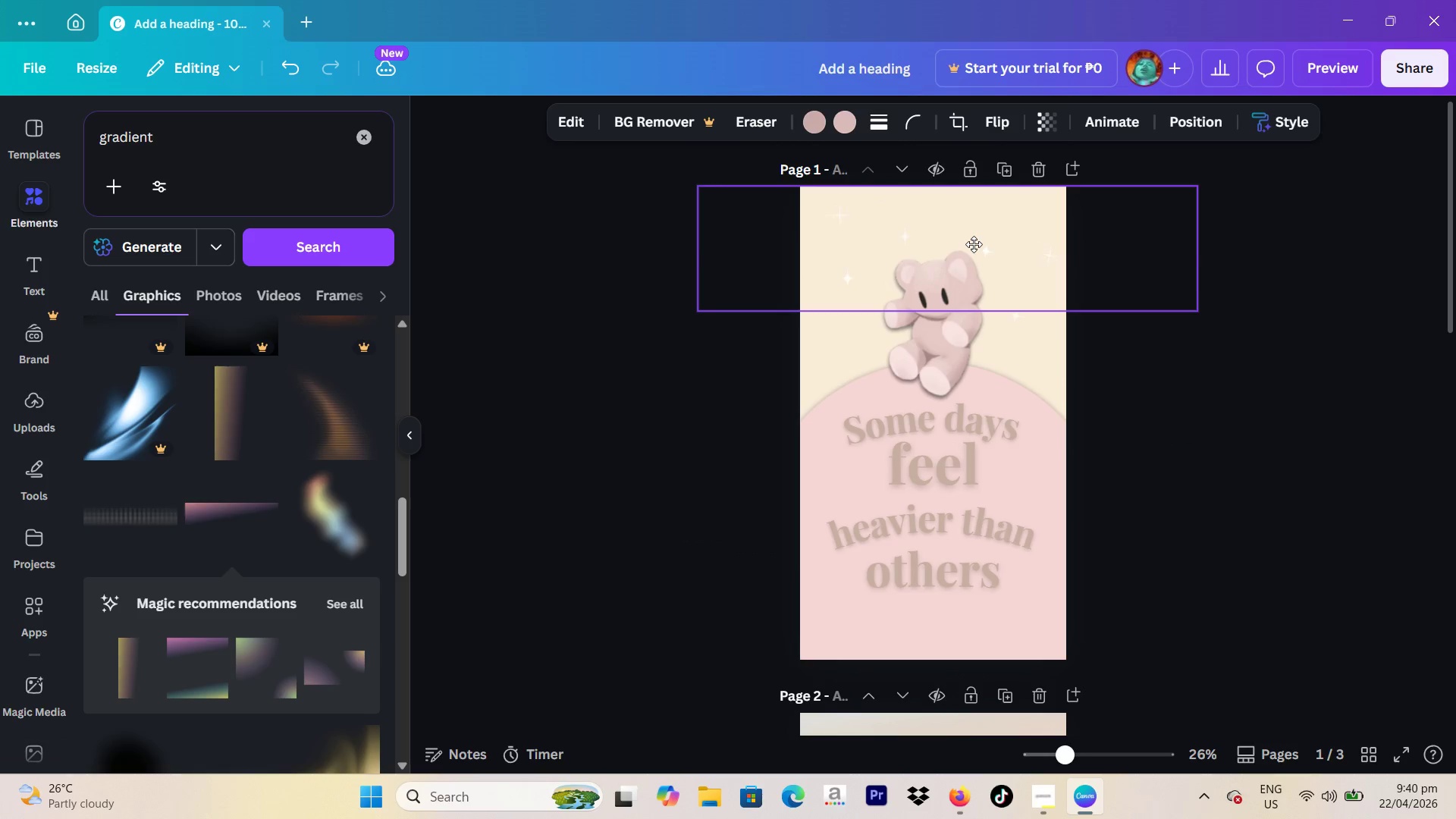 
left_click([1065, 356])
 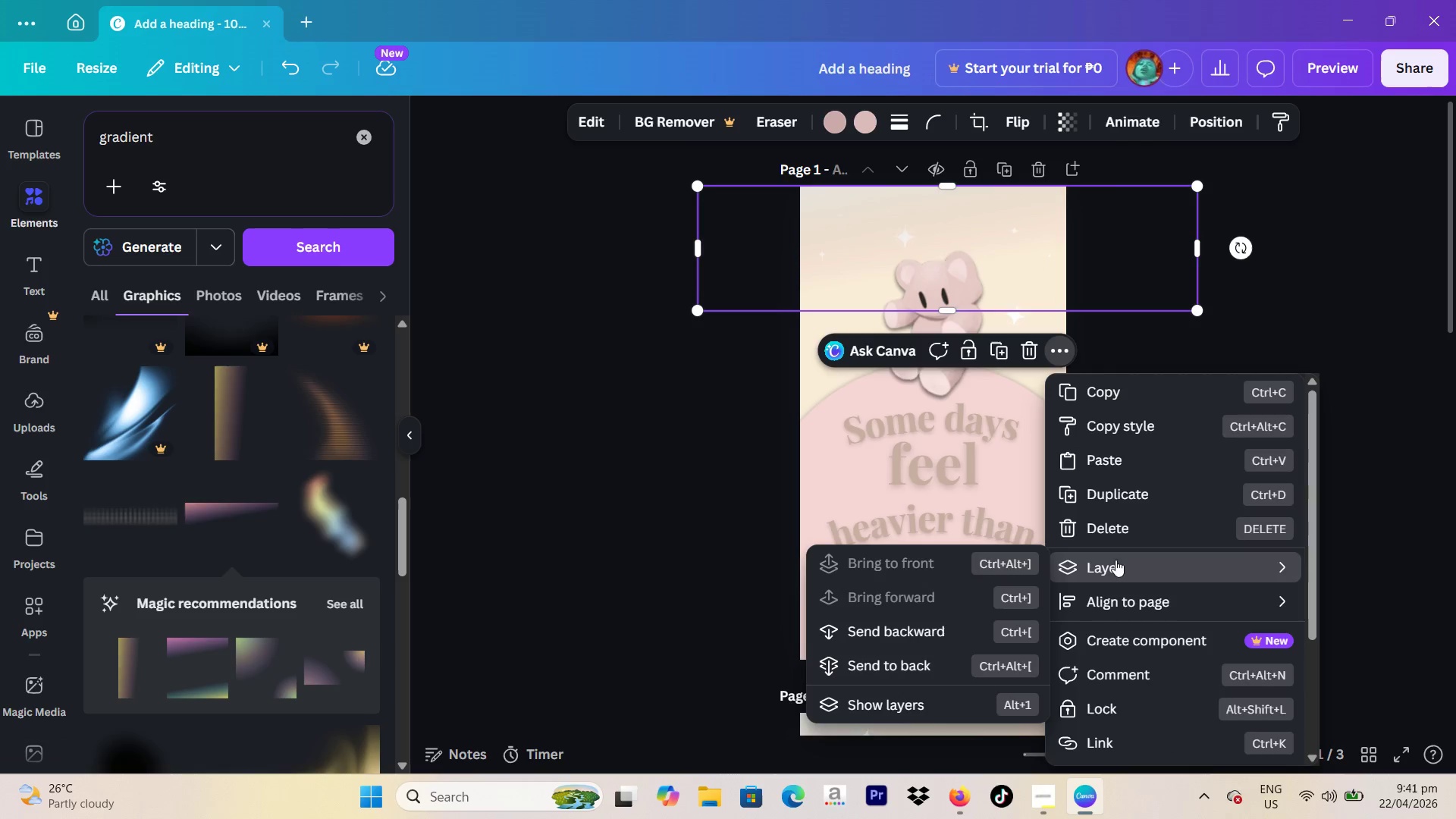 
left_click([935, 670])
 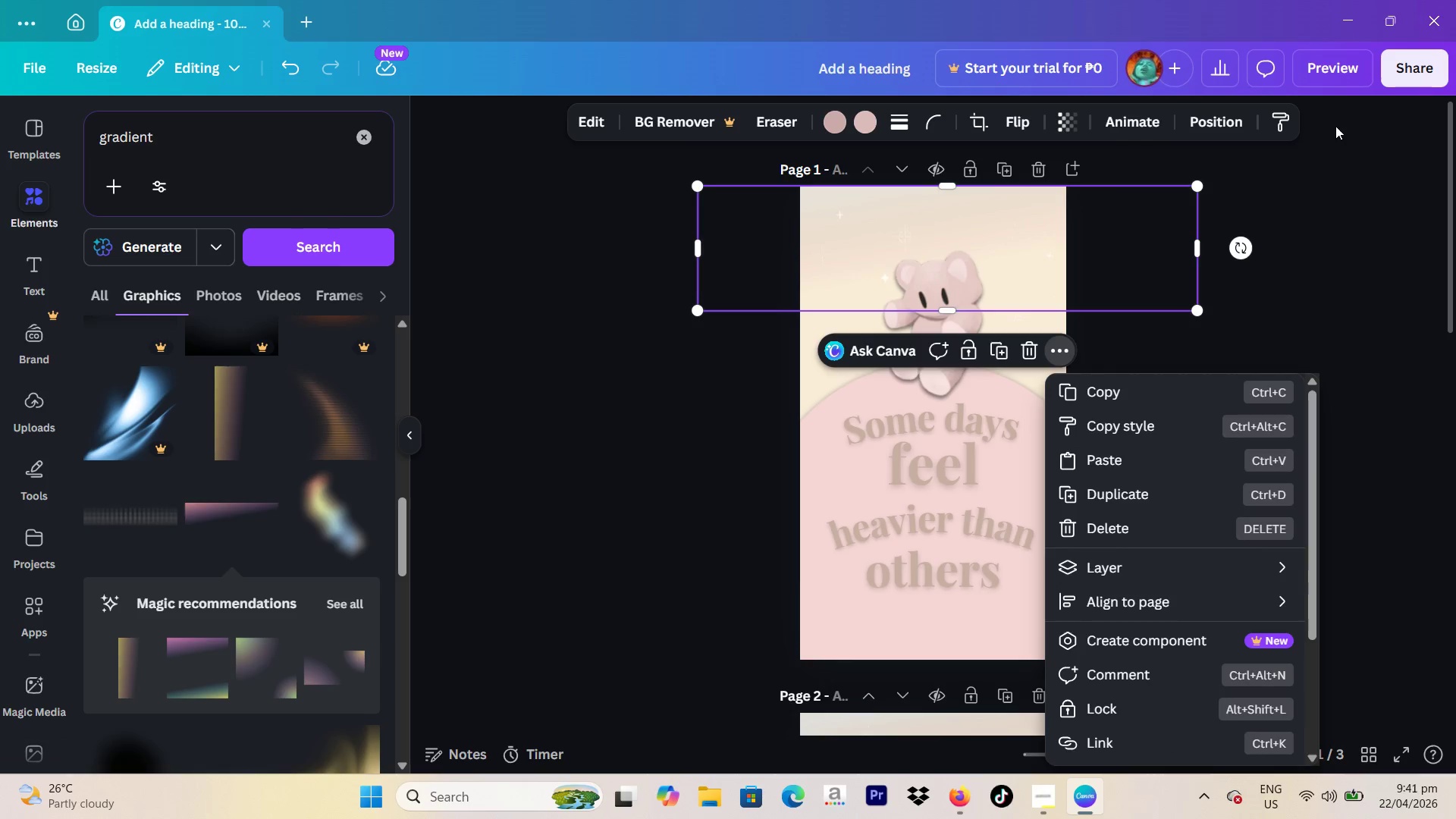 
left_click([1322, 203])
 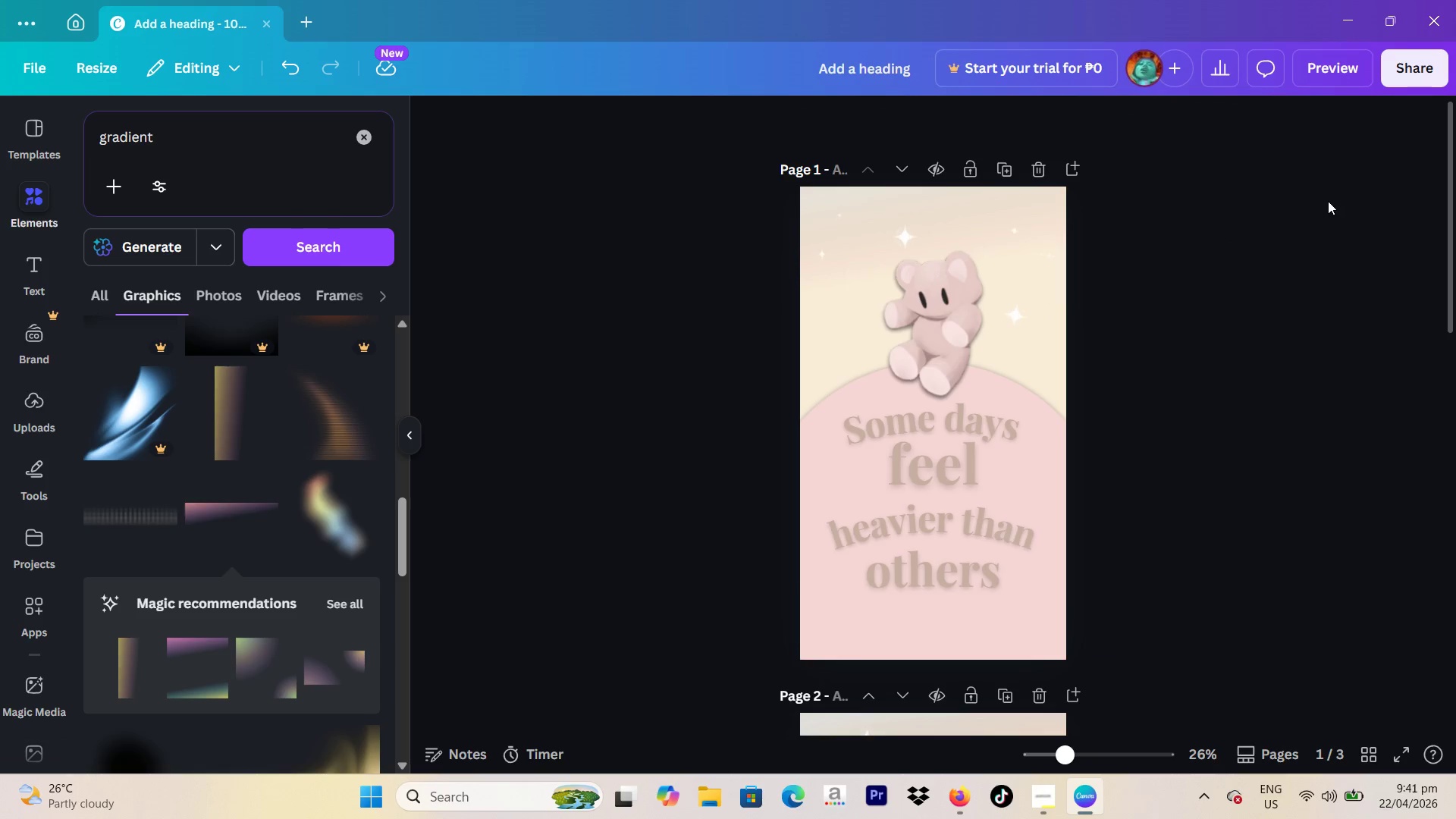 
scroll: coordinate [1328, 201], scroll_direction: down, amount: 11.0
 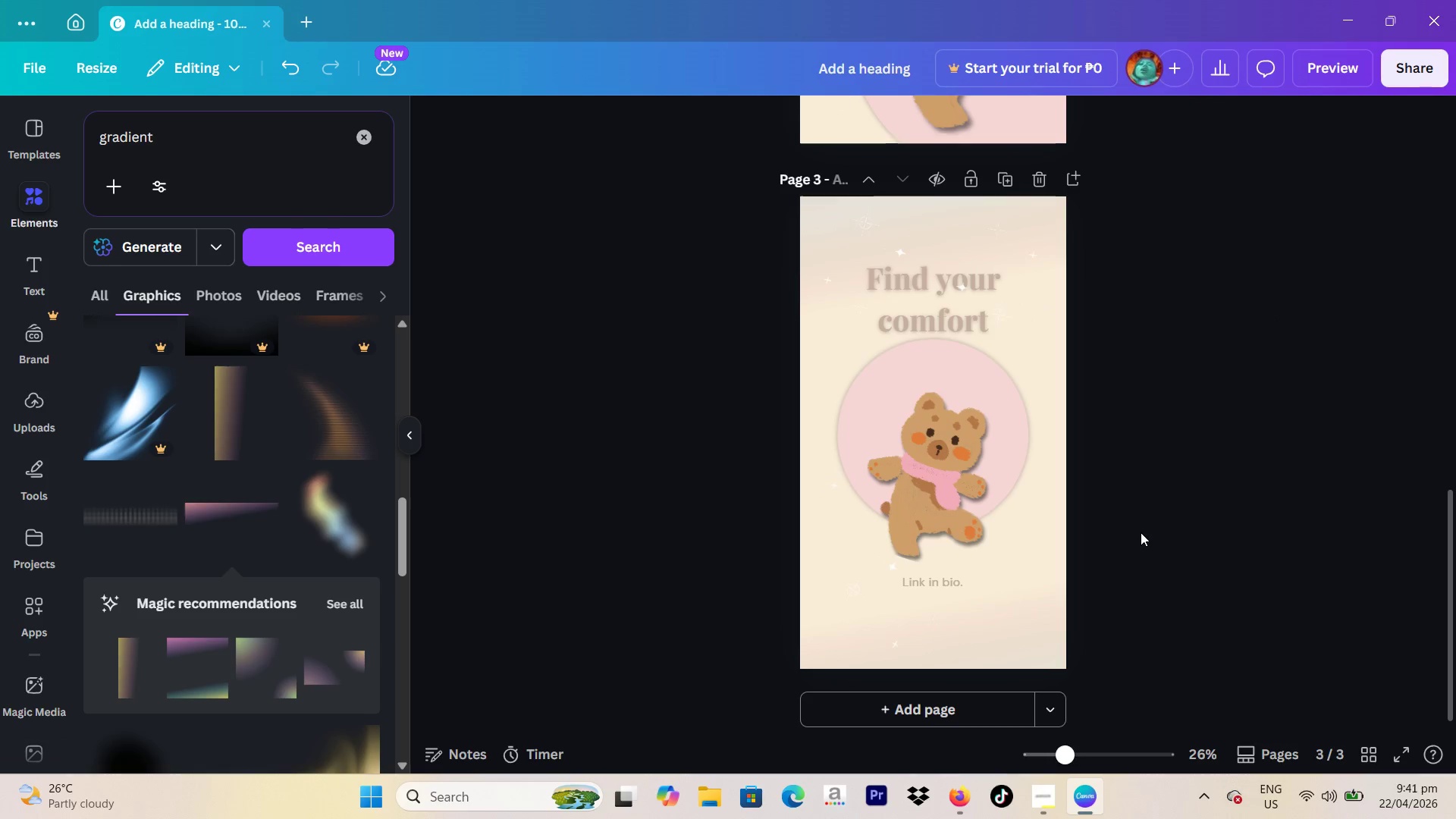 
left_click_drag(start_coordinate=[234, 129], to_coordinate=[80, 126])
 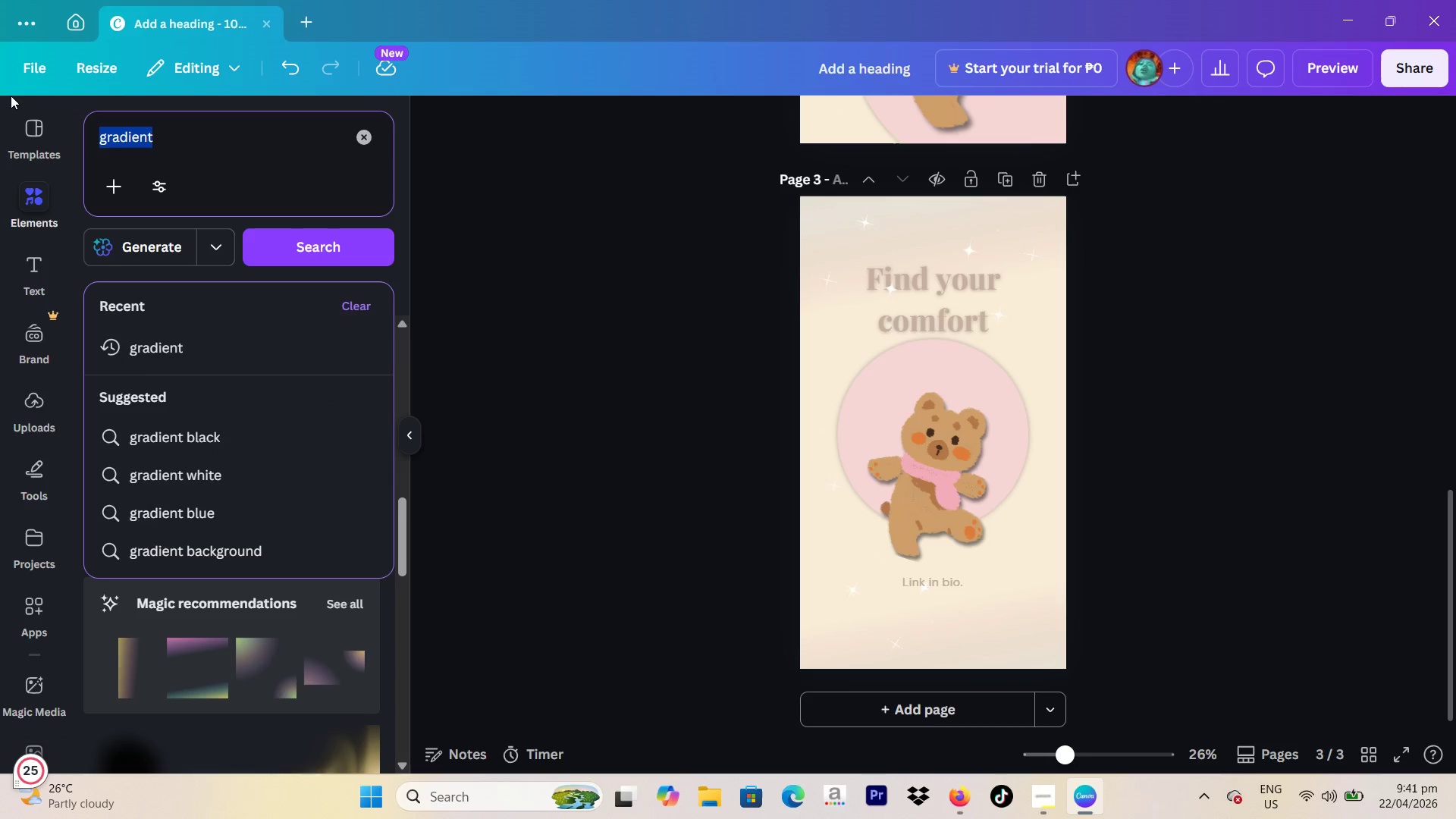 
type(paper)
 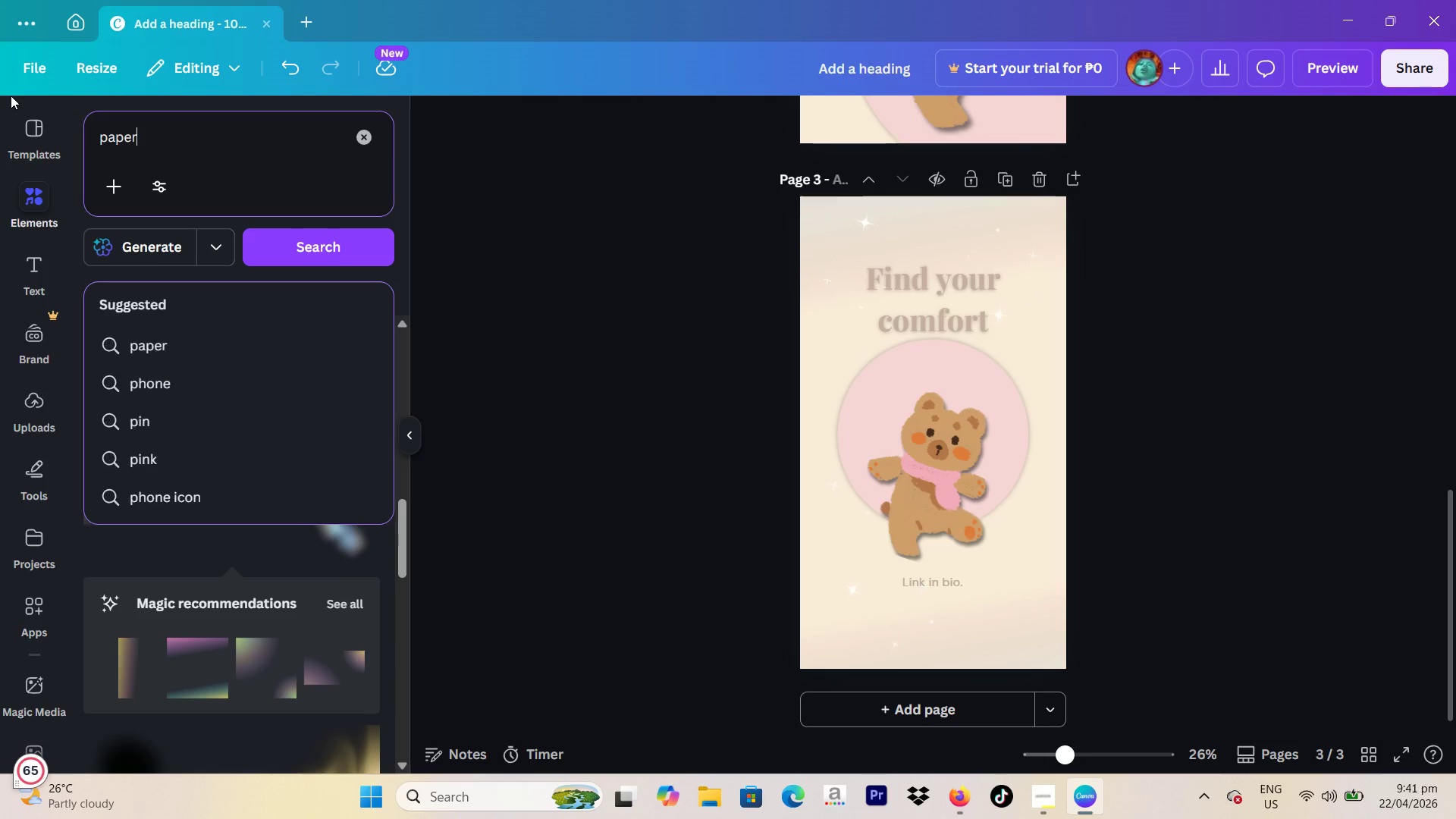 
key(Enter)
 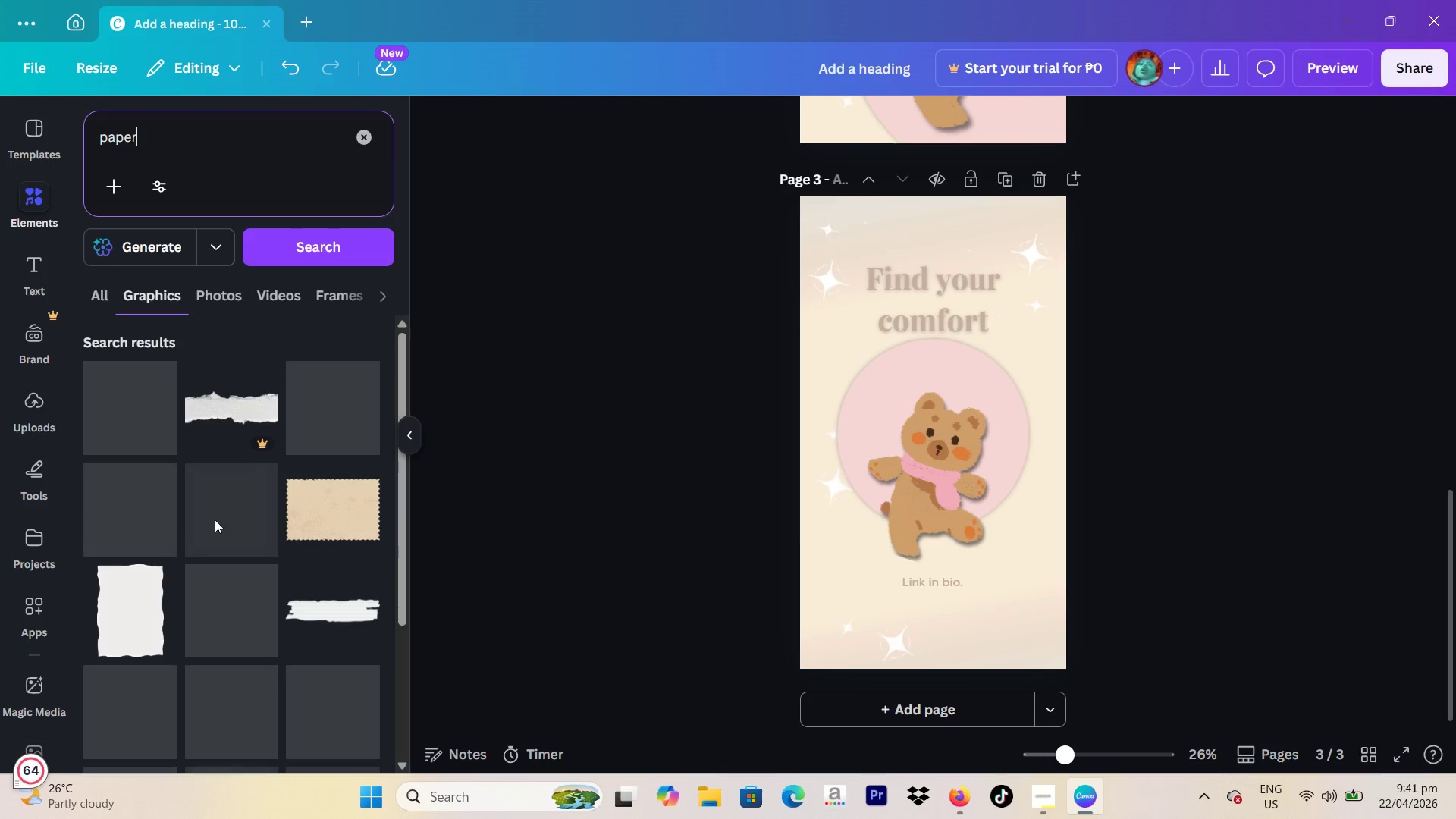 
wait(5.78)
 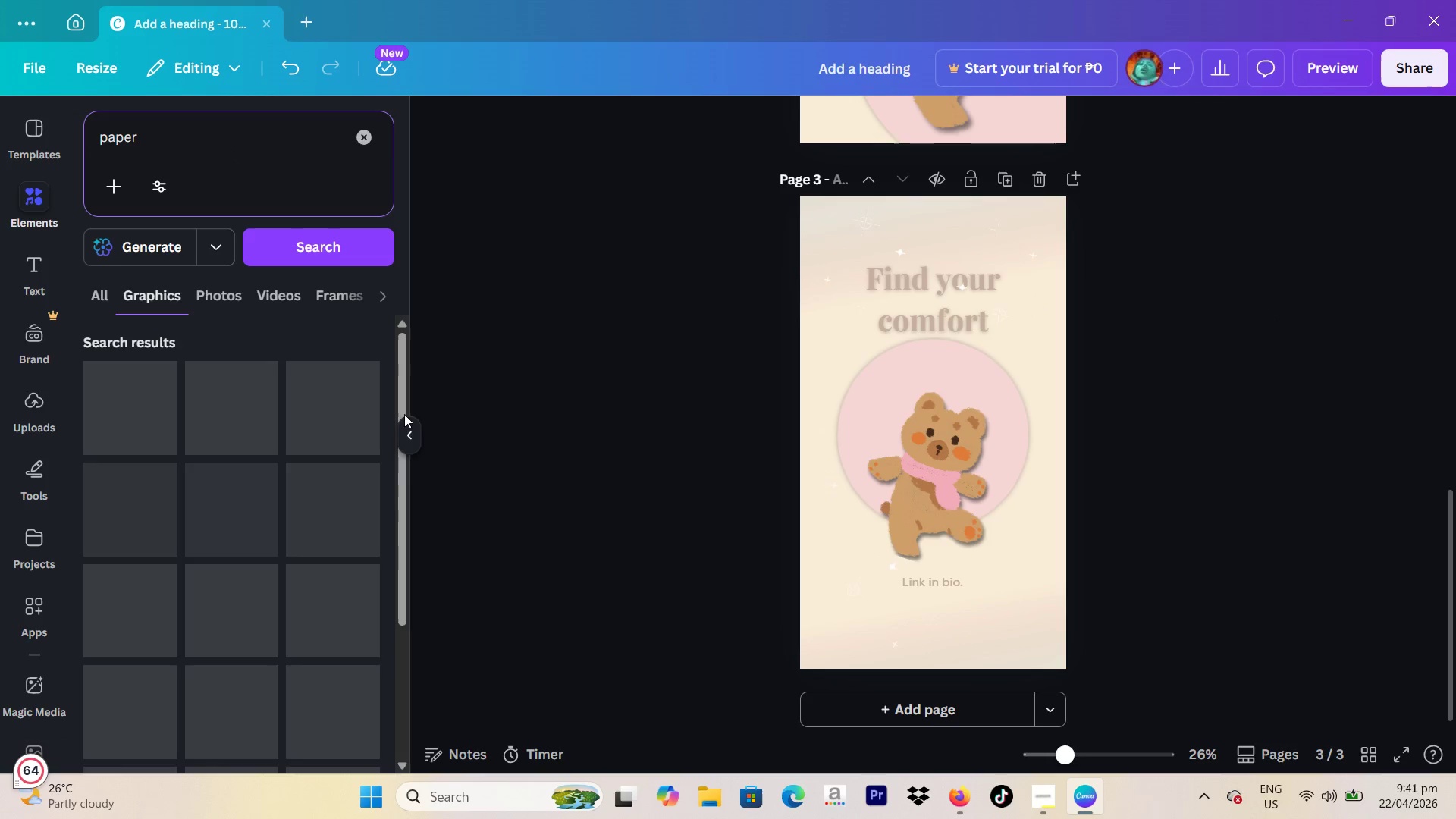 
type( texture)
 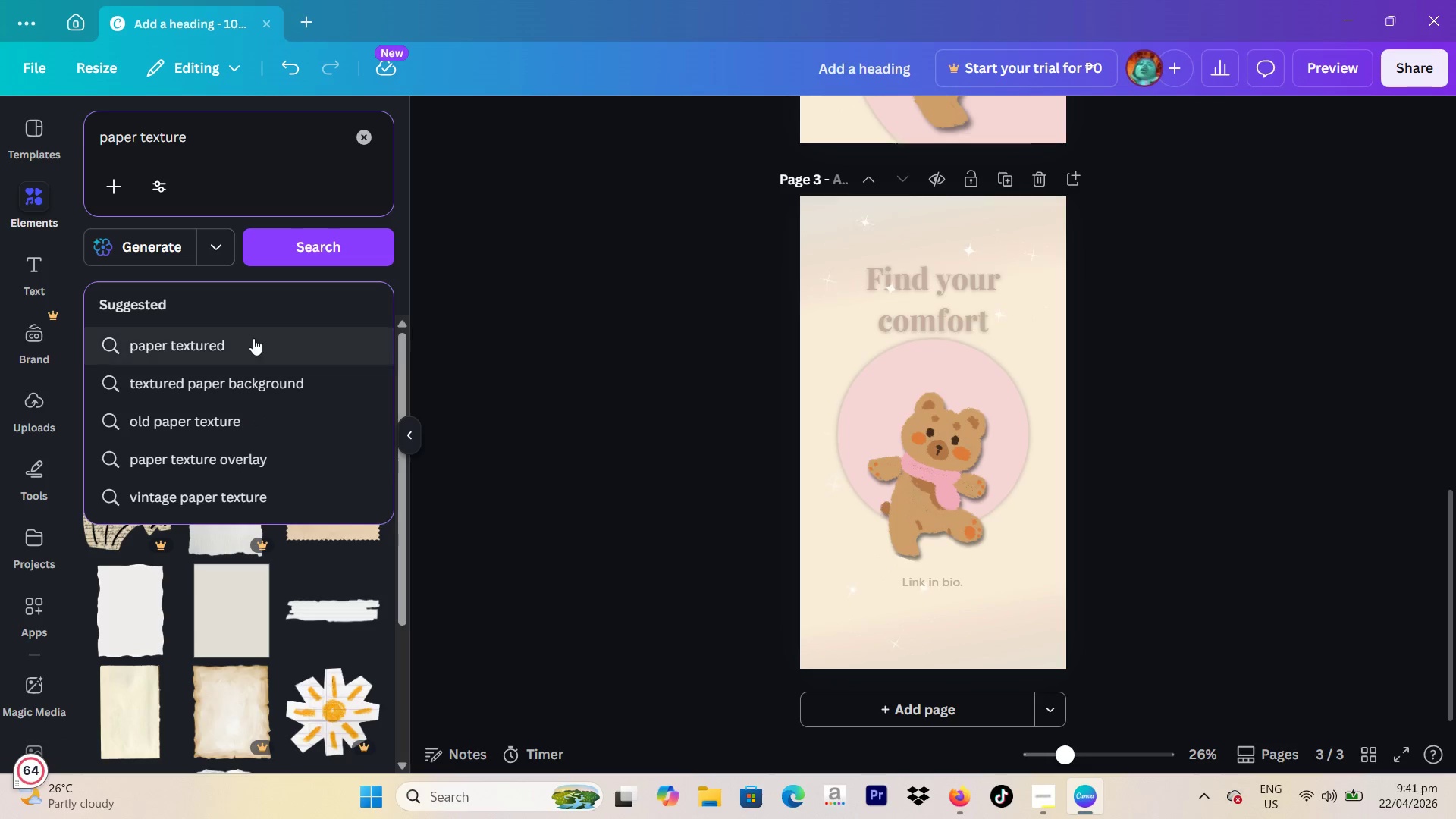 
left_click([253, 338])
 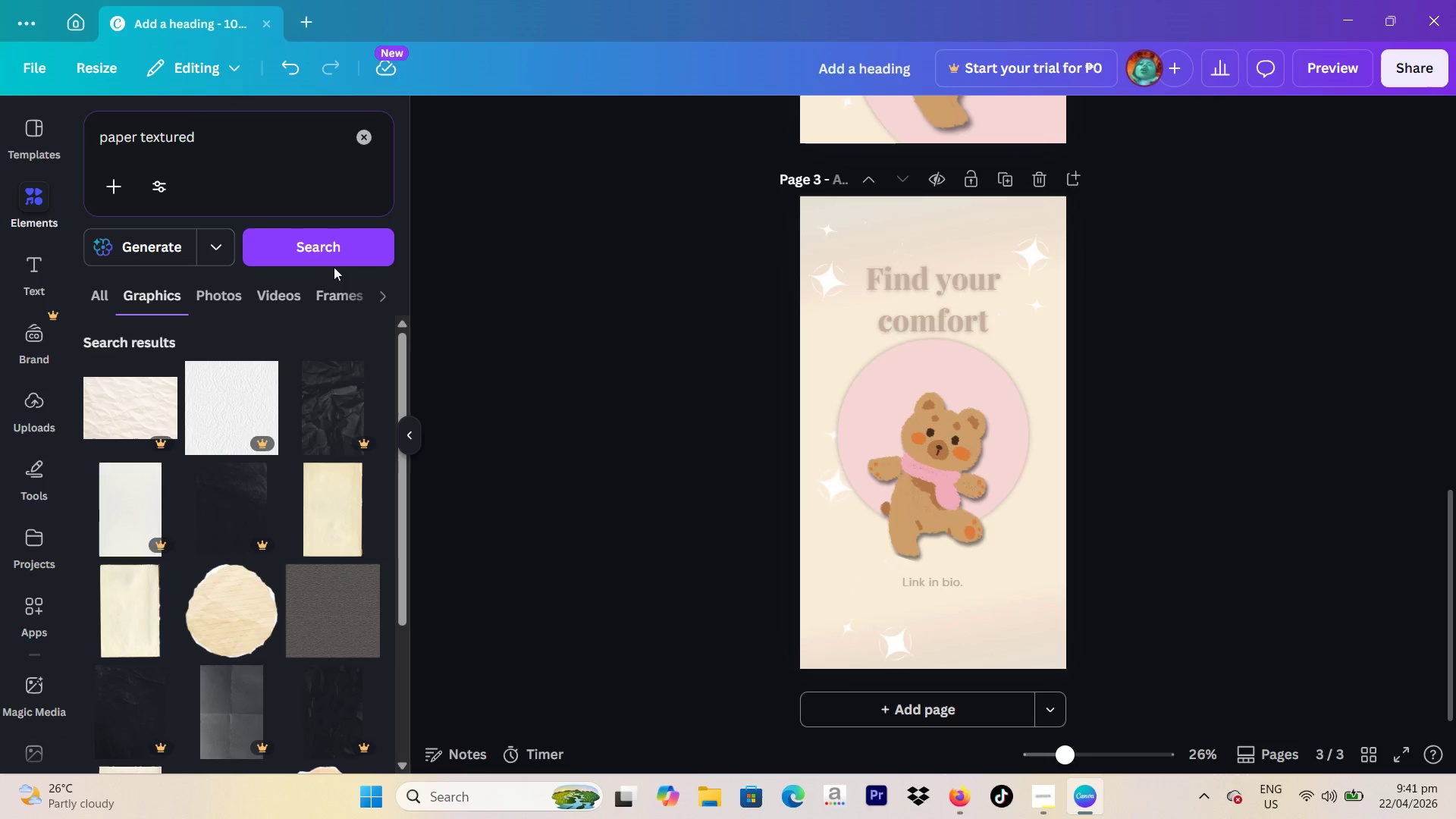 
scroll: coordinate [180, 509], scroll_direction: down, amount: 4.0
 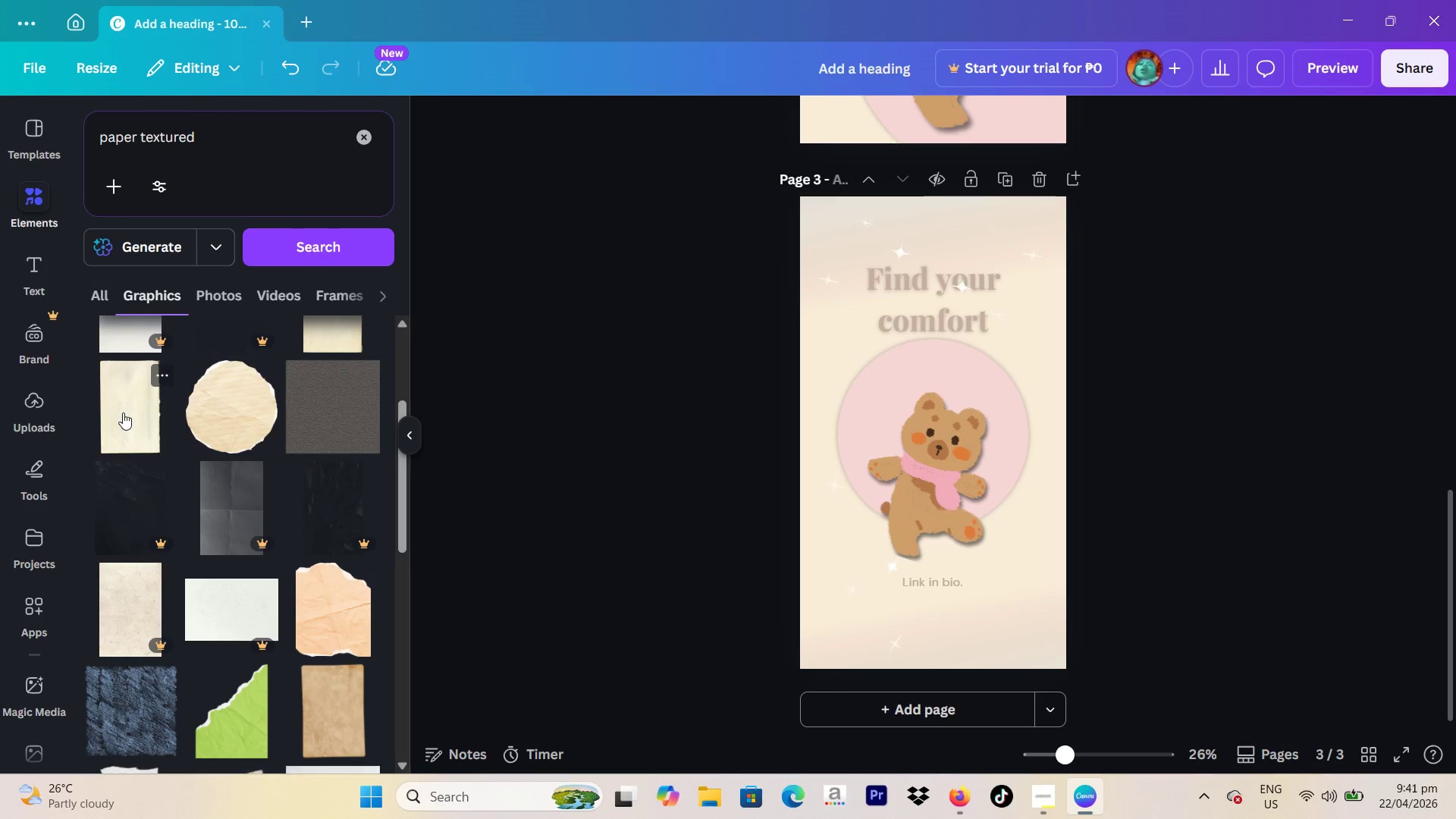 
left_click([123, 413])
 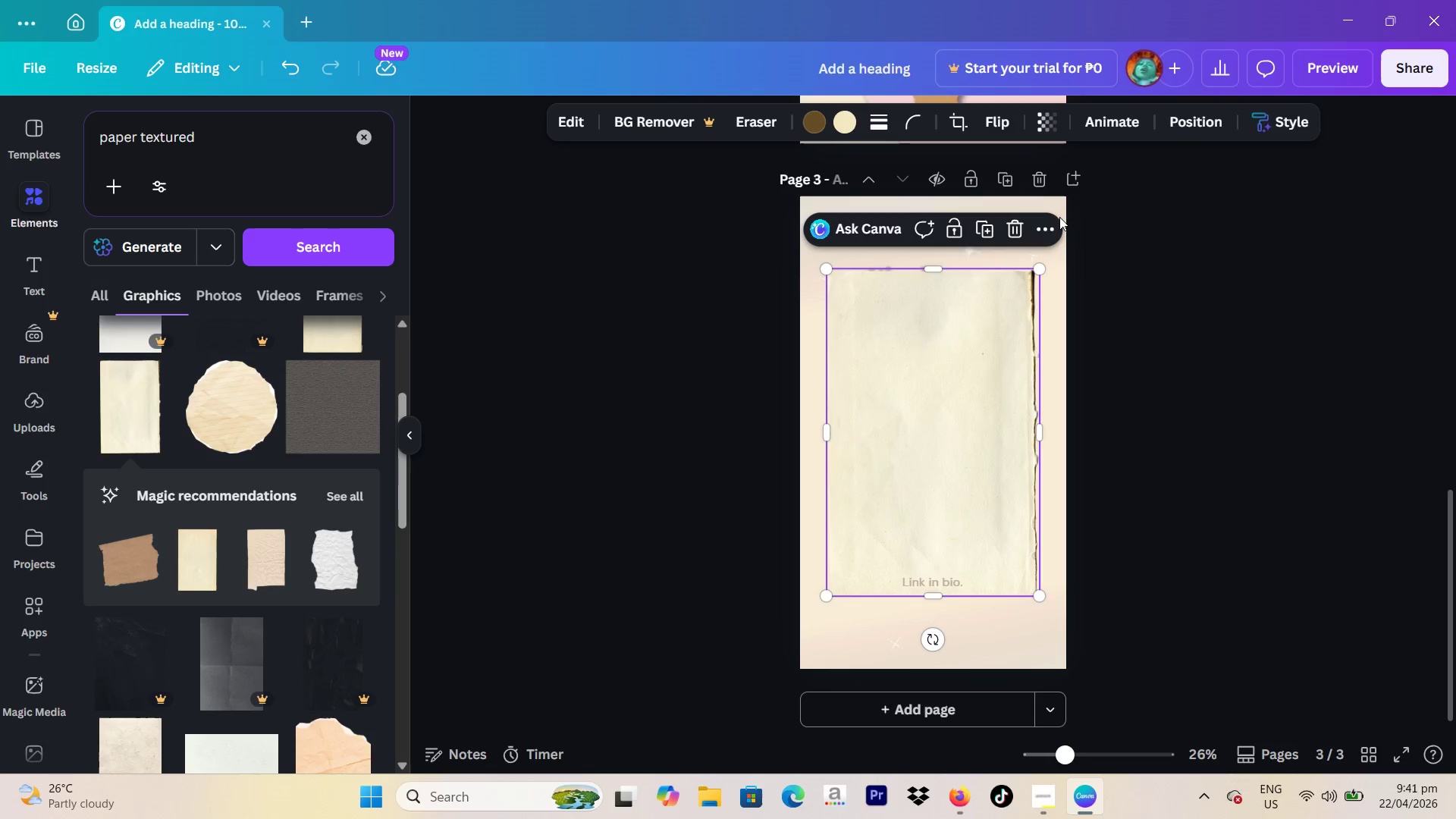 
left_click([1012, 225])
 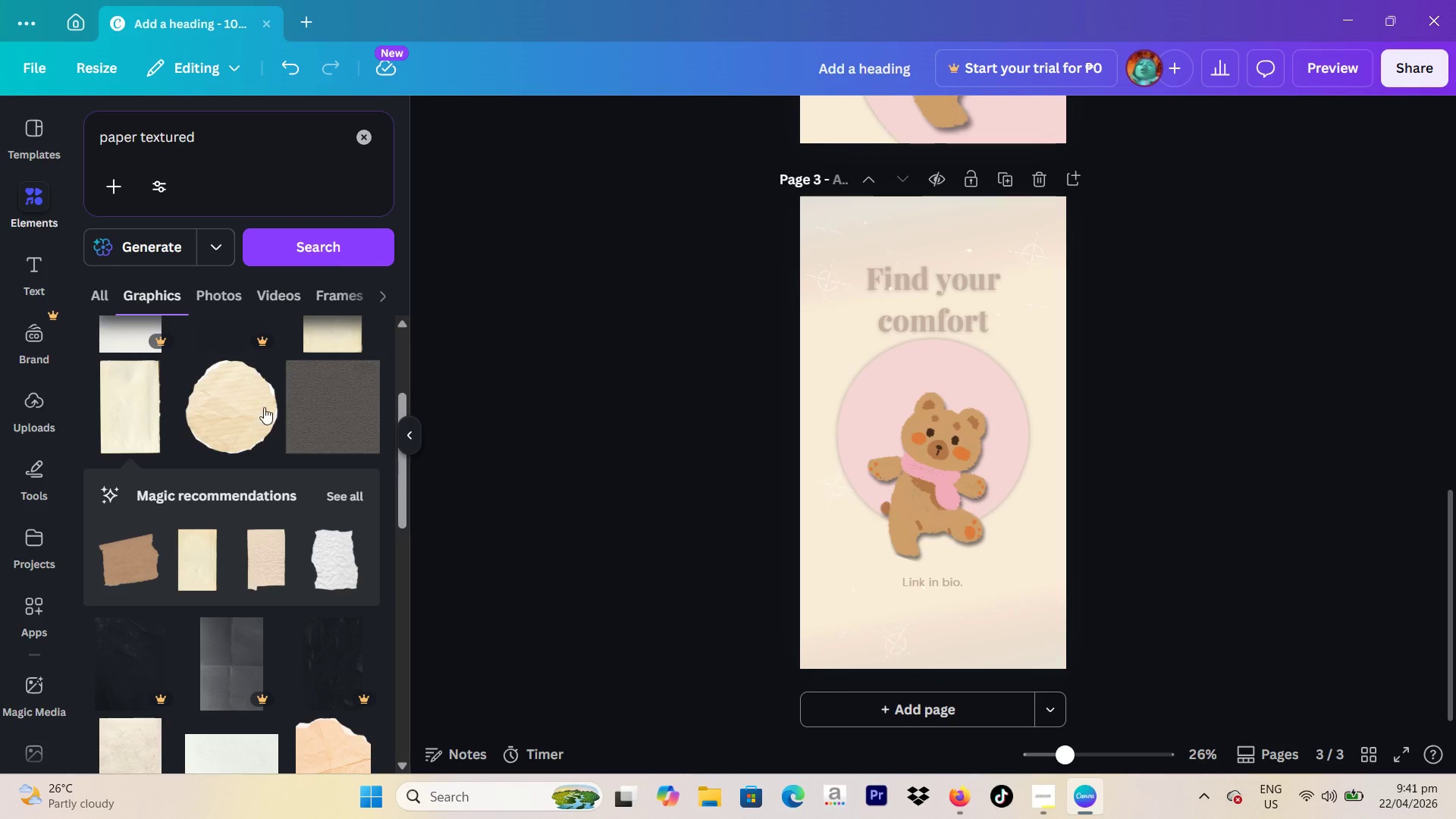 
scroll: coordinate [243, 420], scroll_direction: up, amount: 2.0
 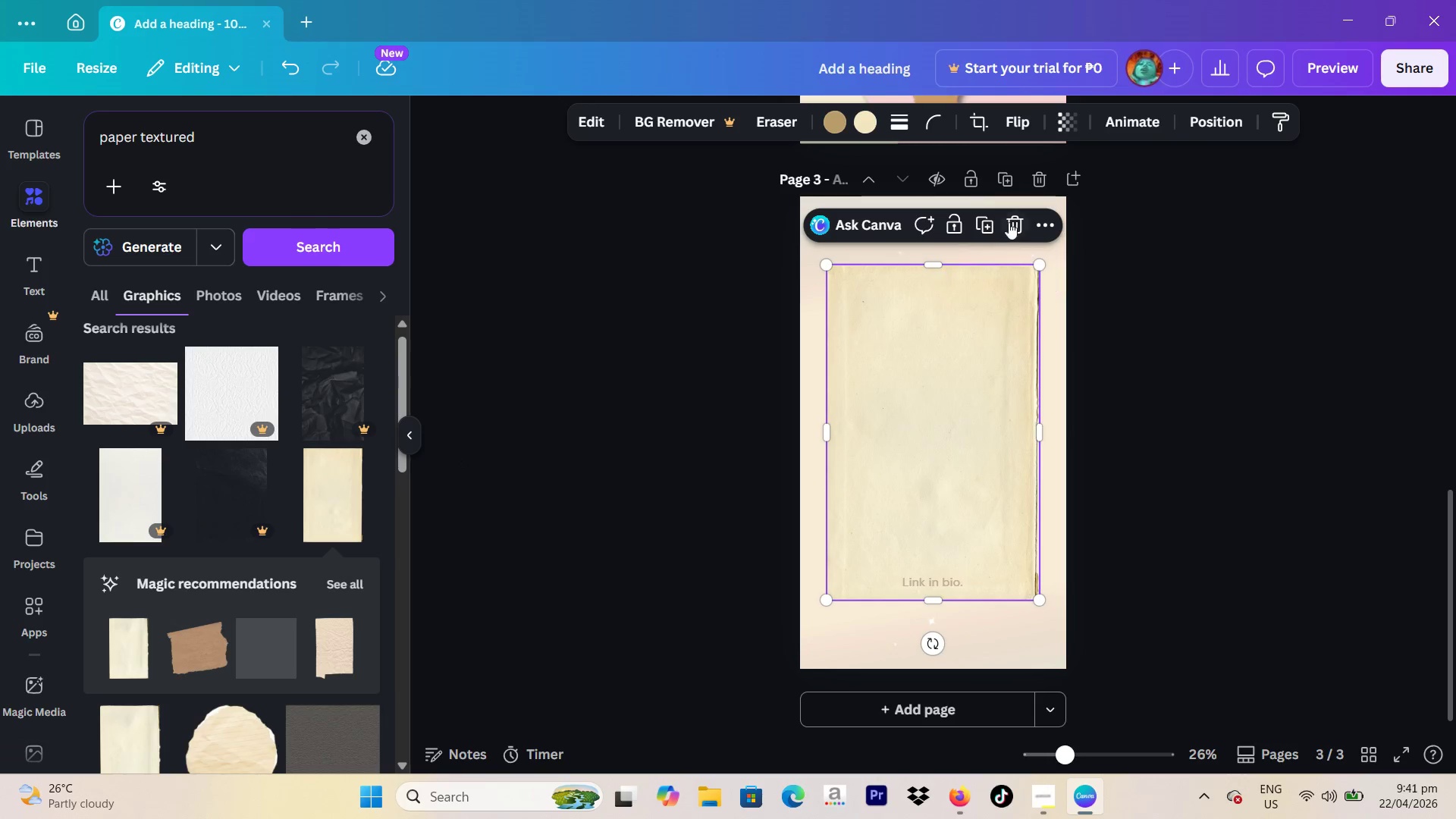 
left_click([1010, 219])
 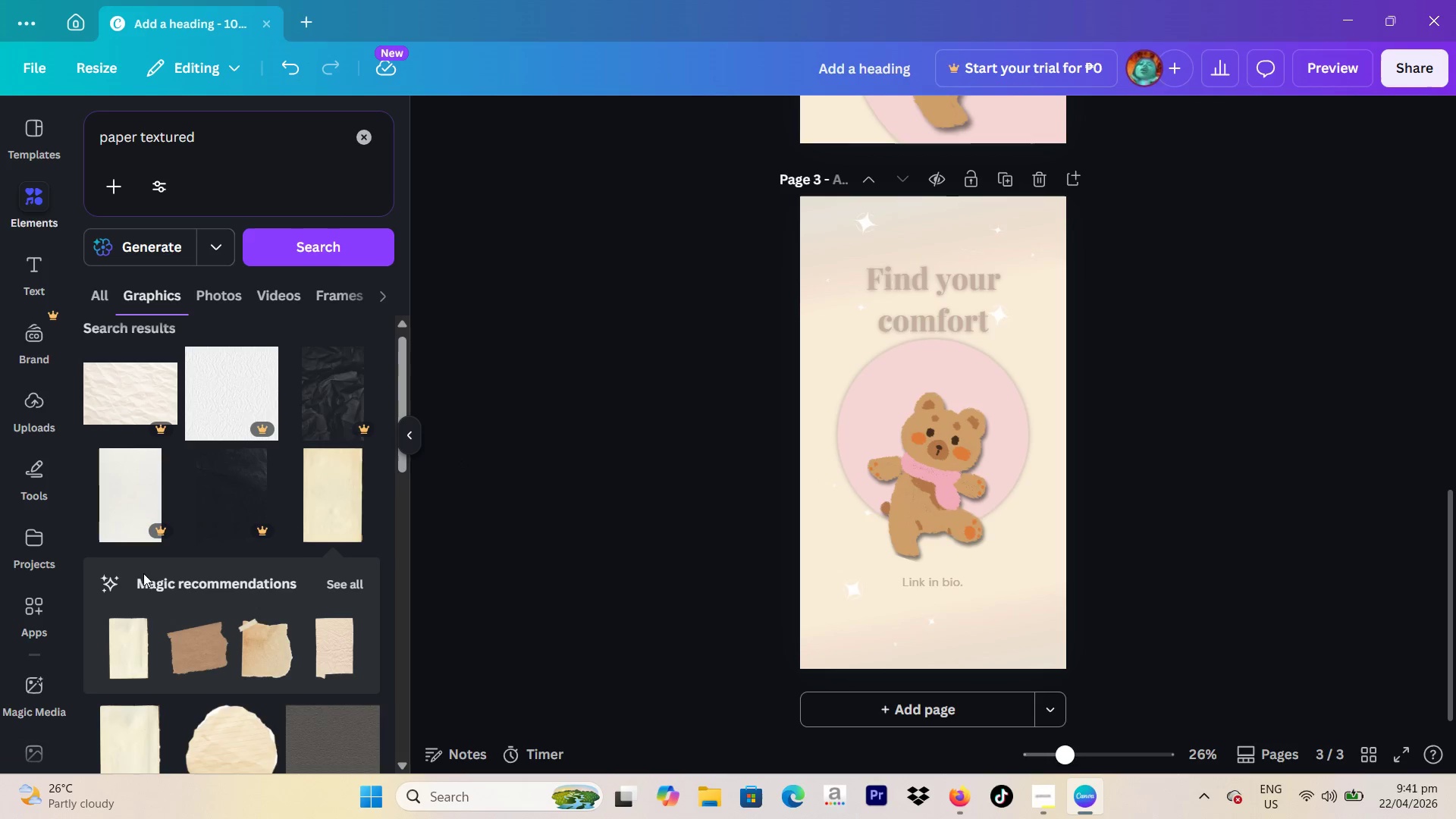 
scroll: coordinate [112, 585], scroll_direction: down, amount: 3.0
 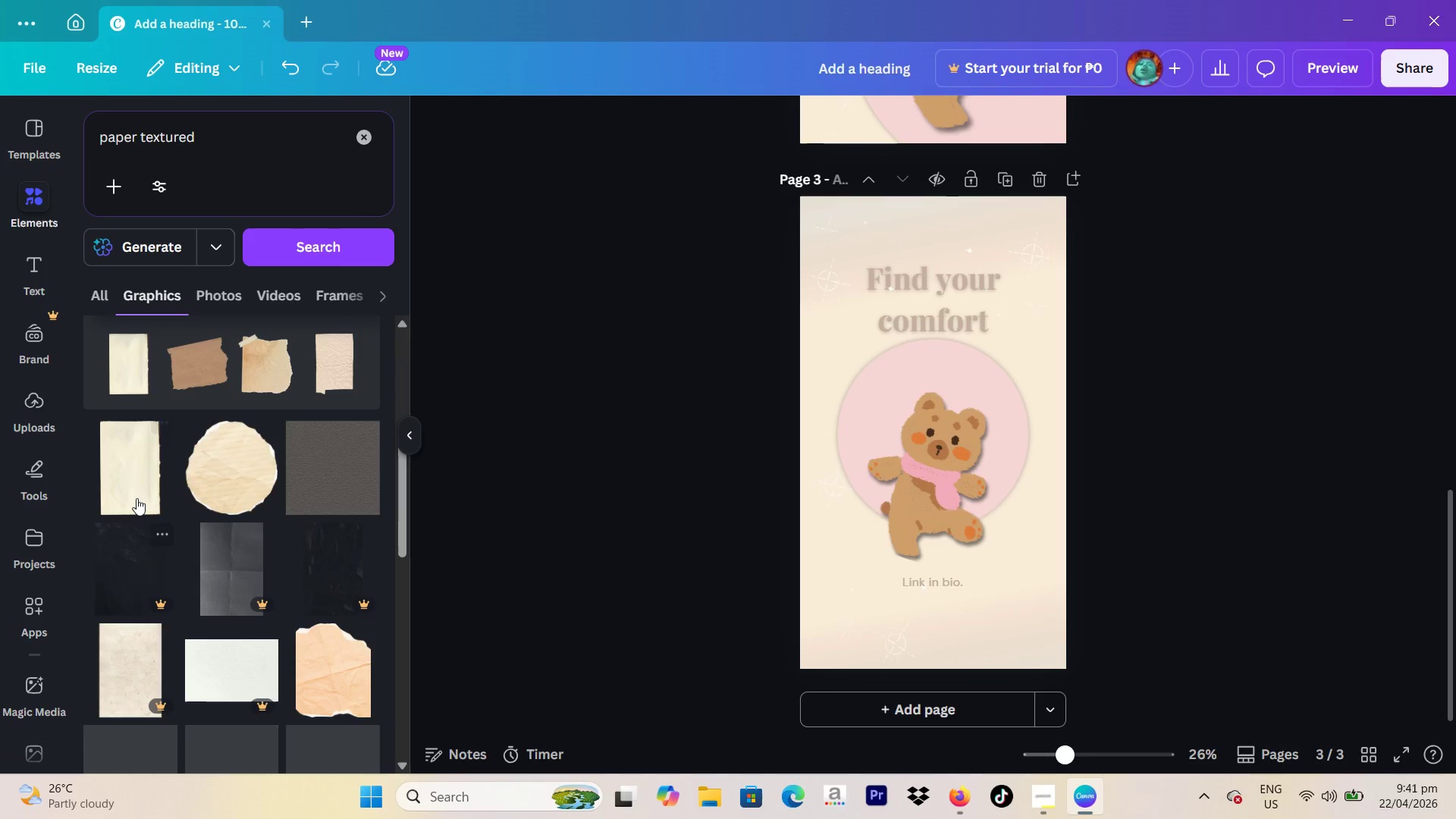 
left_click([136, 498])
 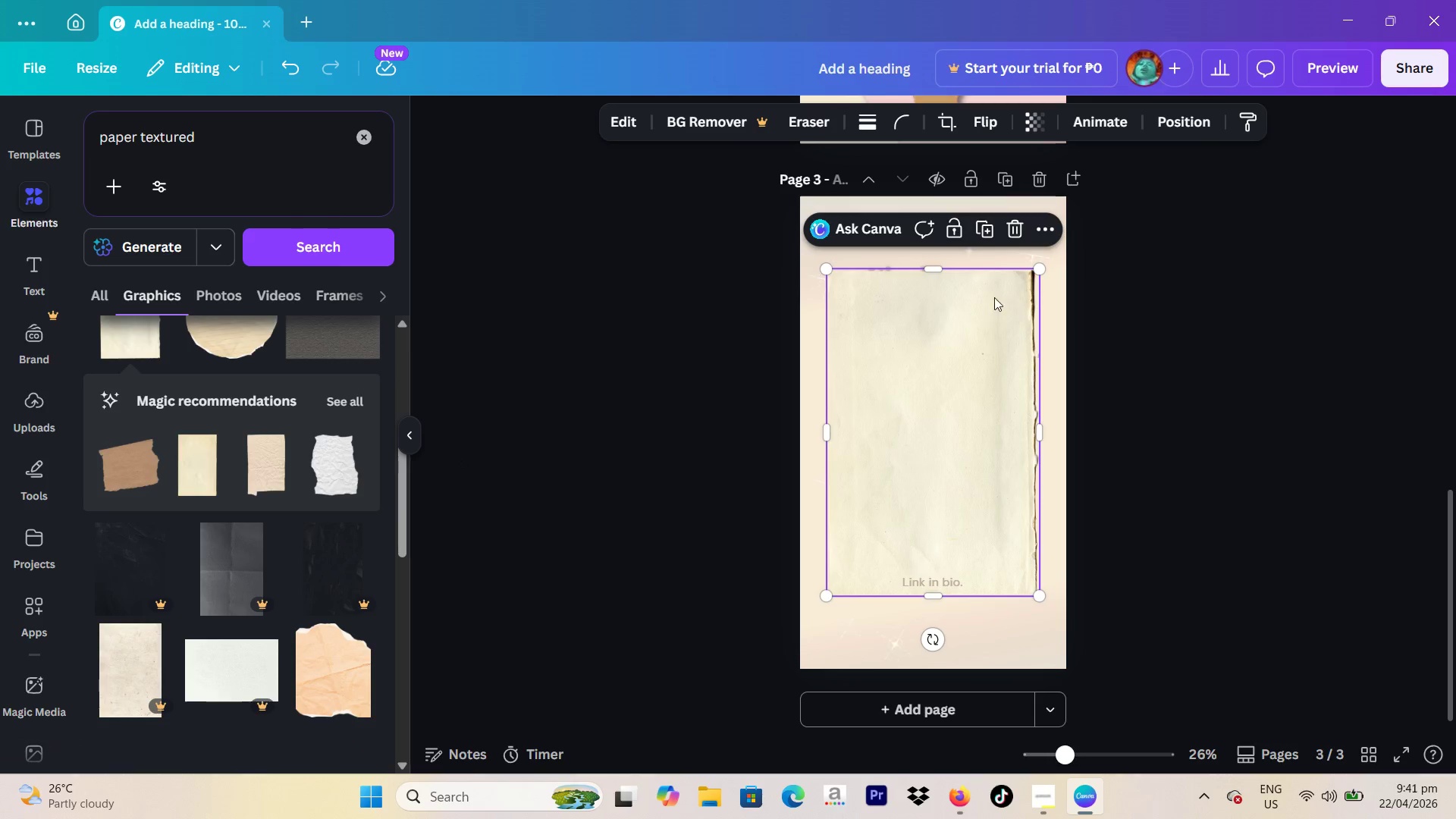 
left_click([1015, 234])
 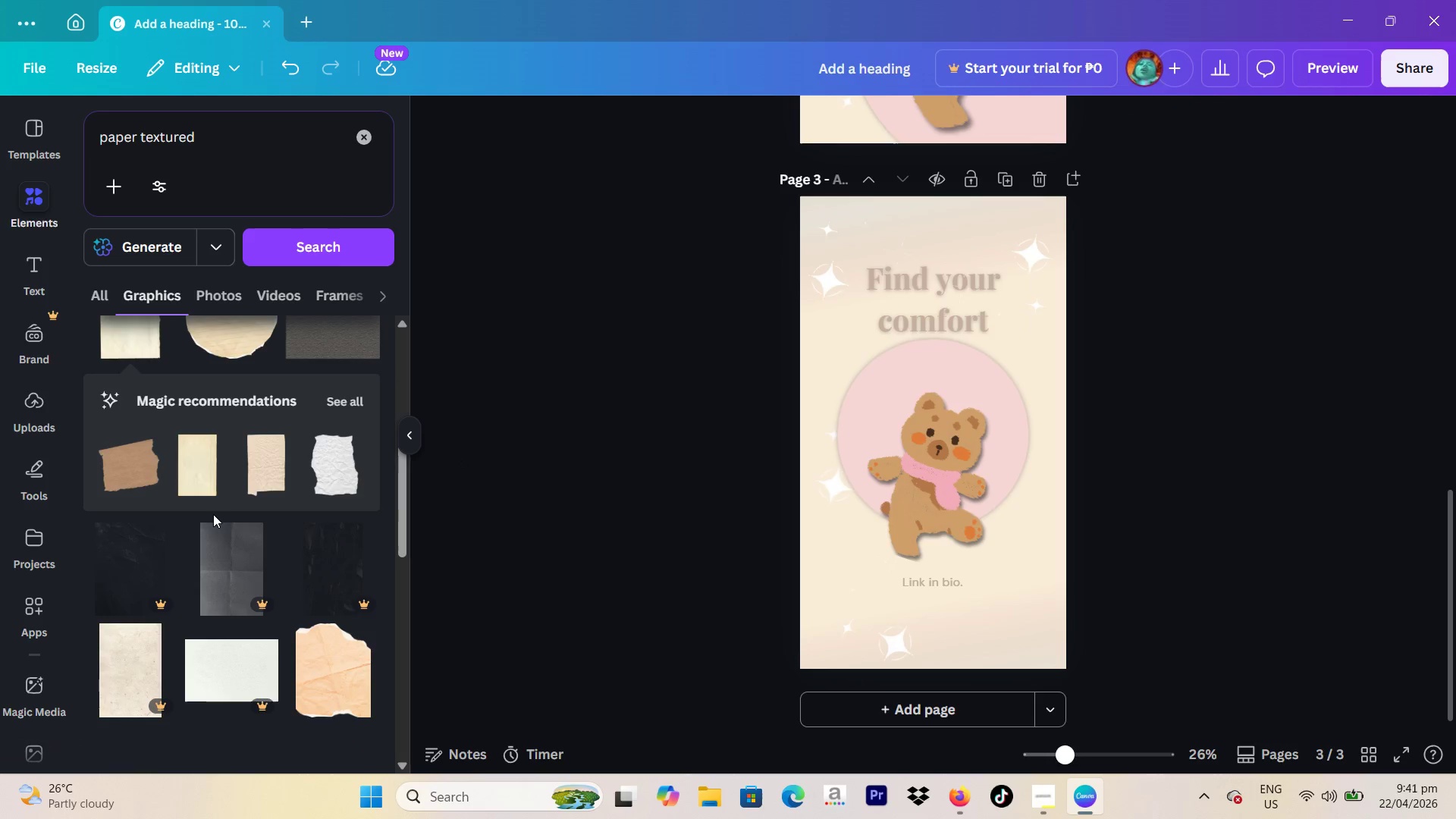 
scroll: coordinate [307, 503], scroll_direction: down, amount: 6.0
 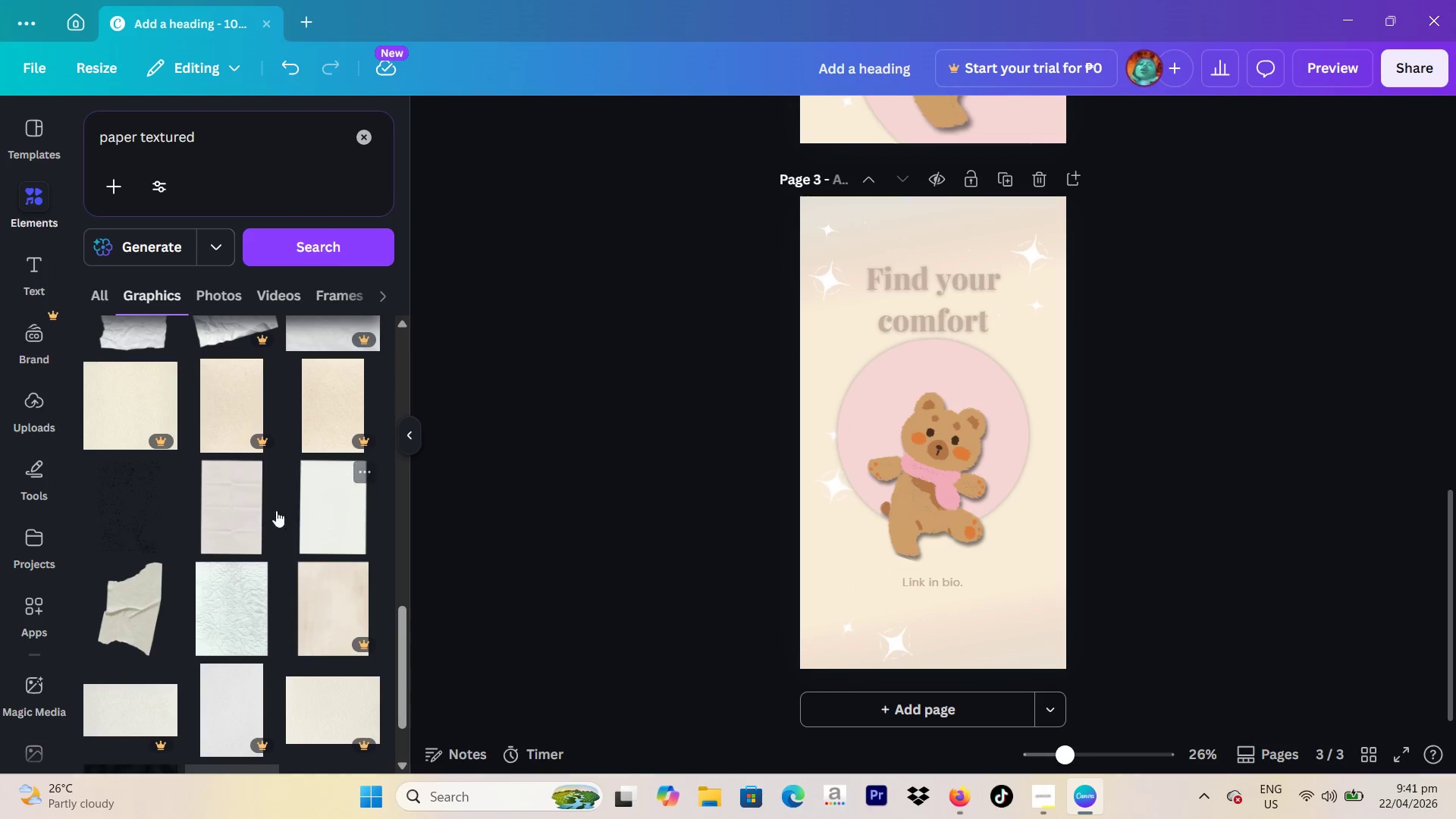 
left_click([243, 521])
 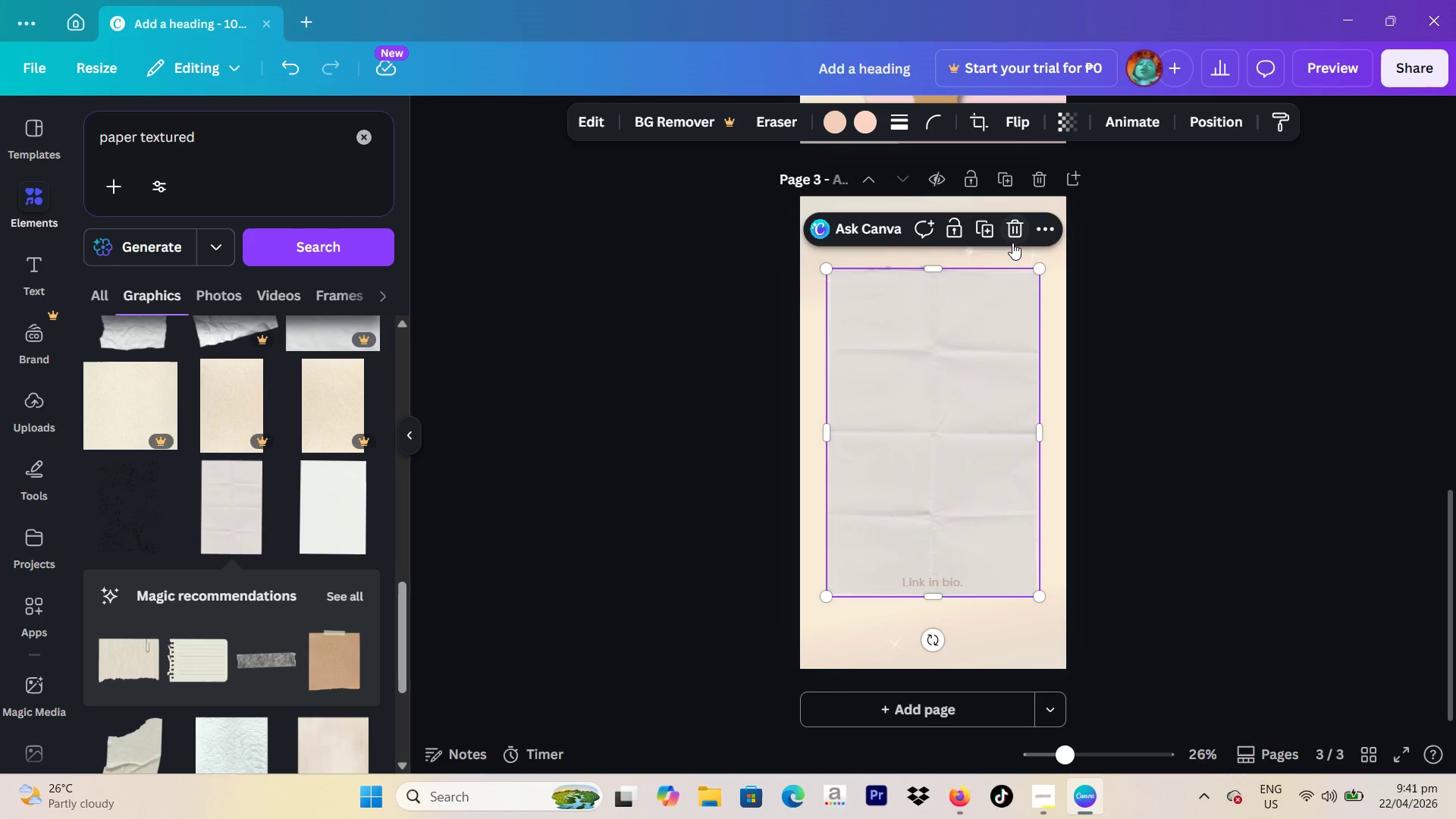 
left_click([1009, 240])
 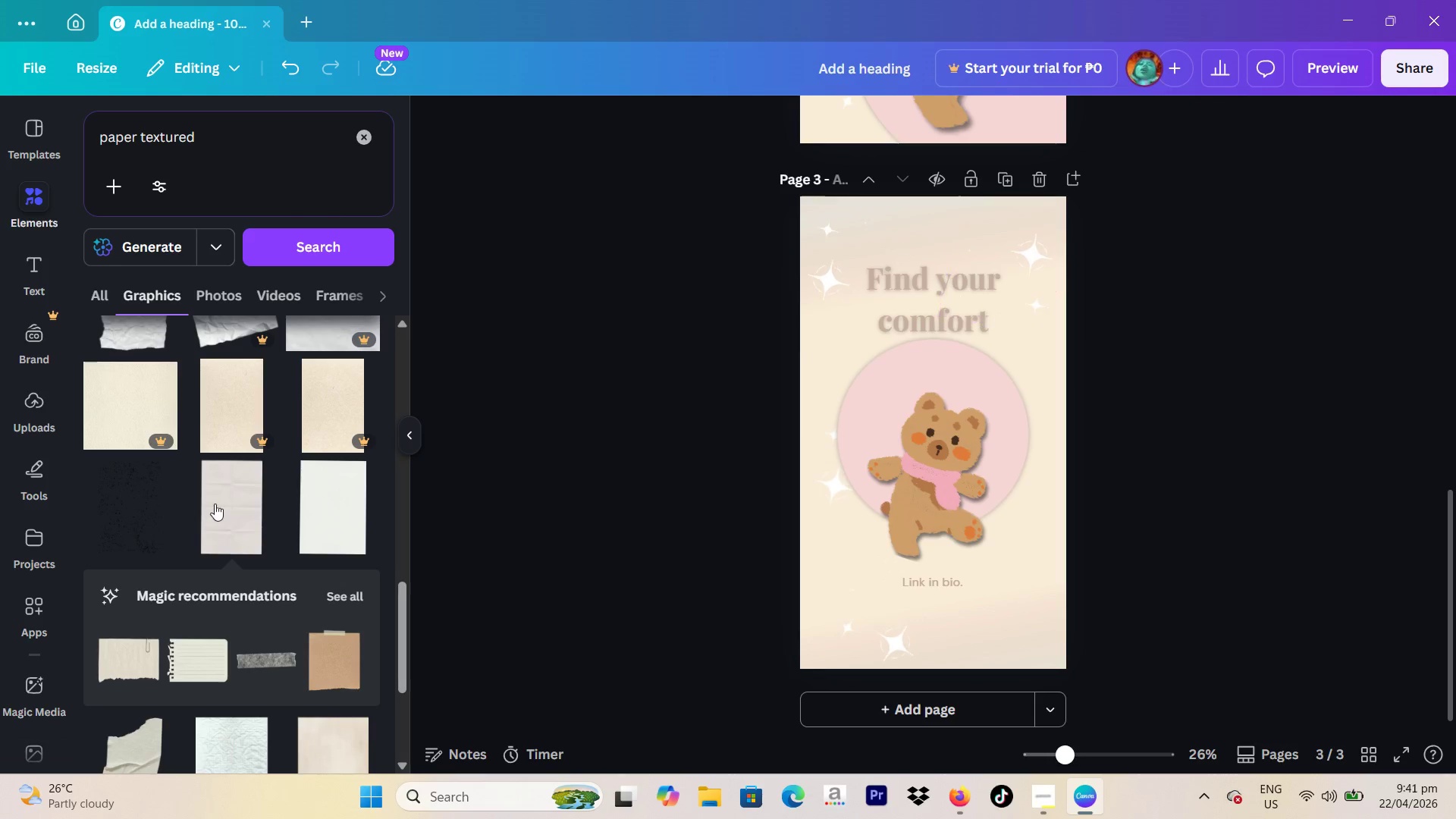 
scroll: coordinate [212, 504], scroll_direction: down, amount: 3.0
 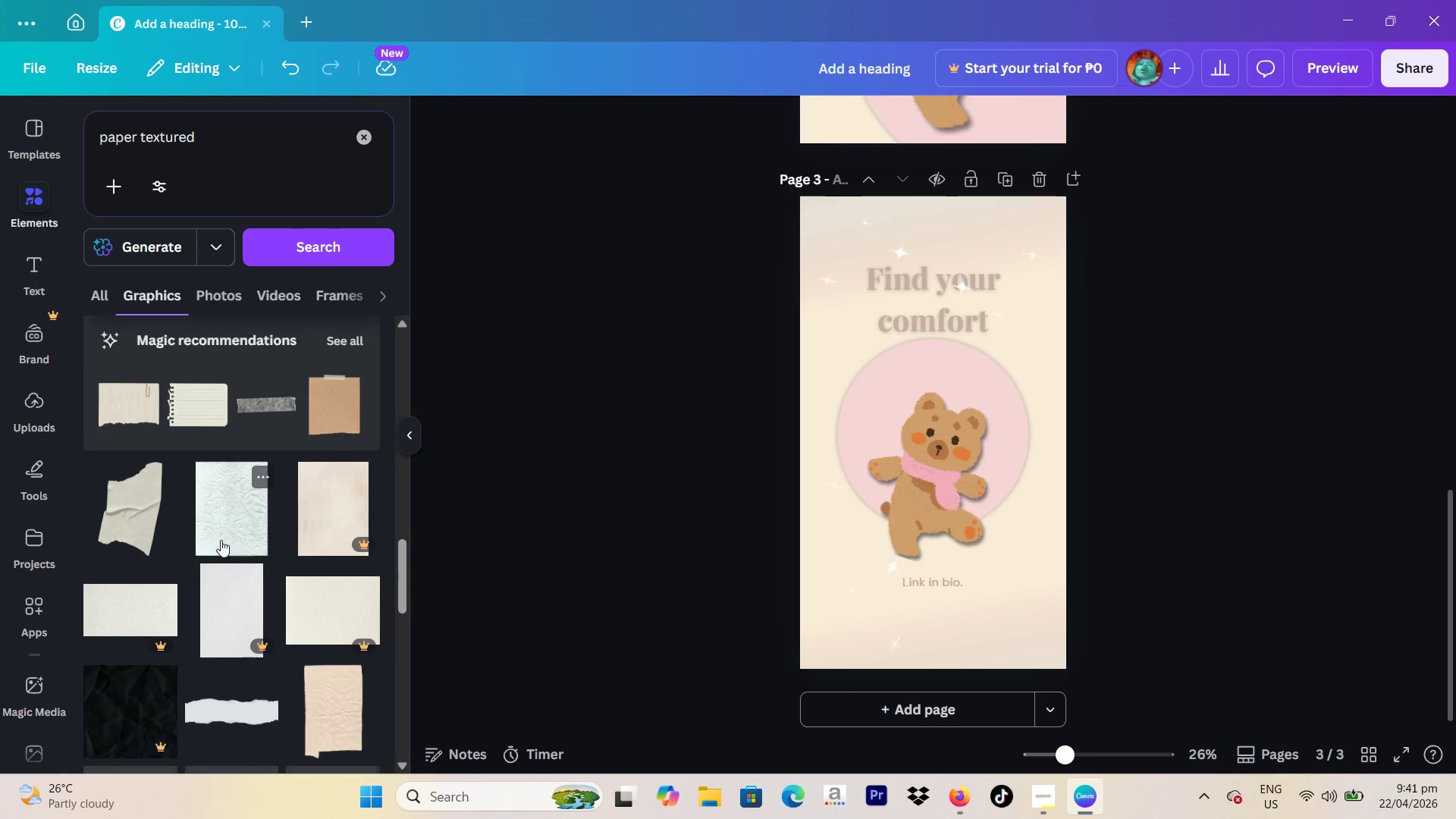 
left_click([221, 541])
 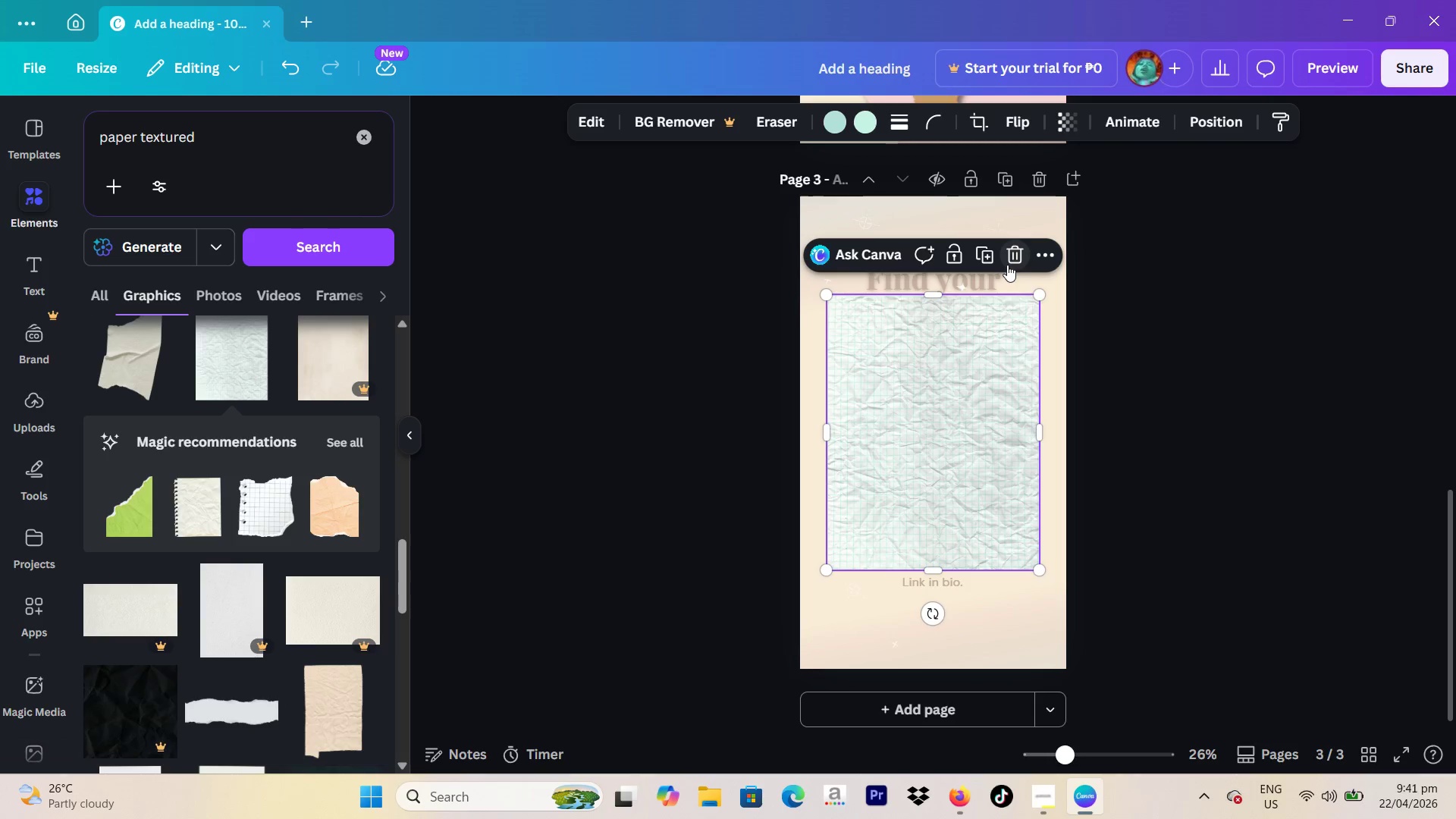 
left_click([1007, 265])
 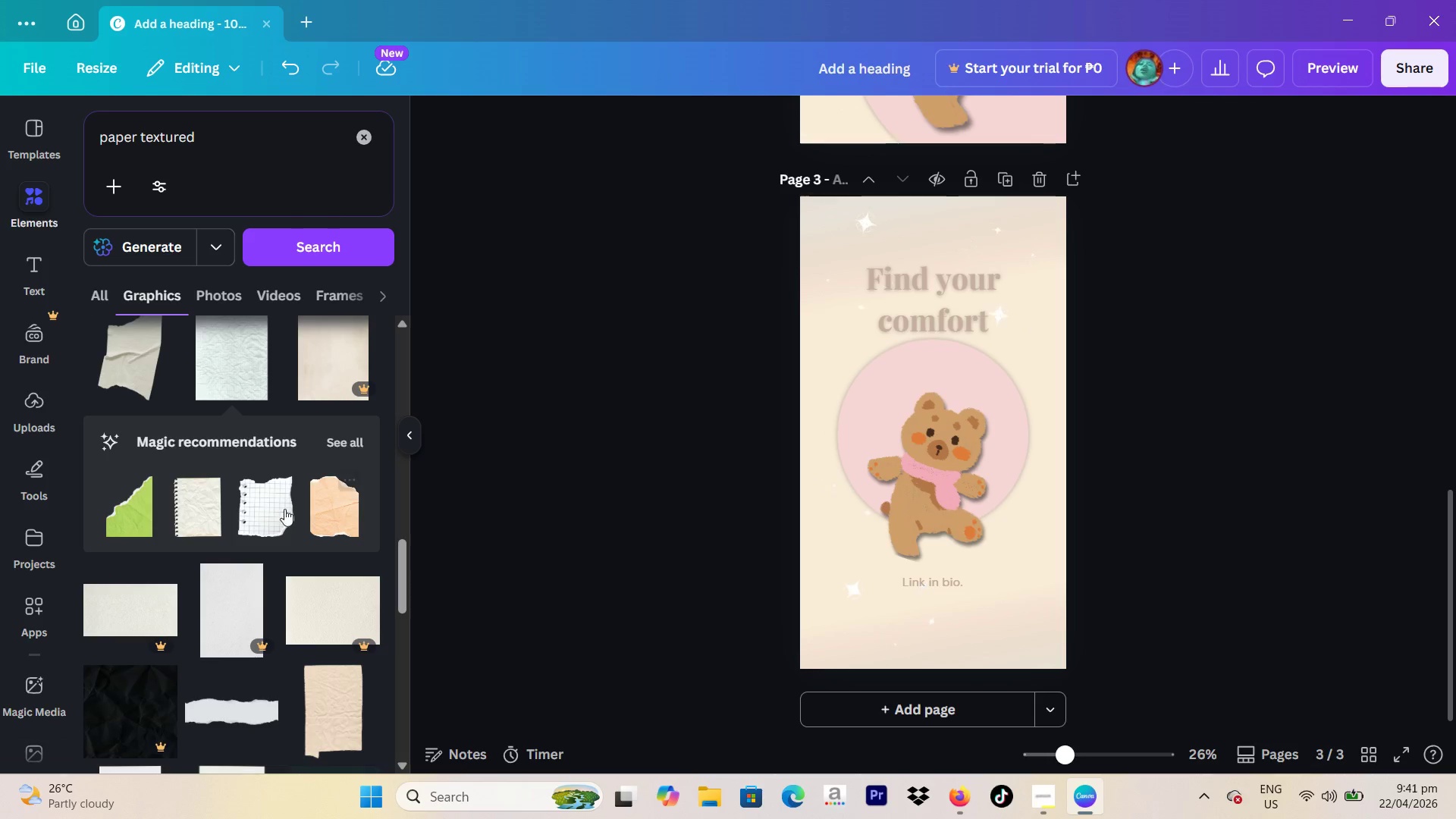 
scroll: coordinate [227, 524], scroll_direction: down, amount: 3.0
 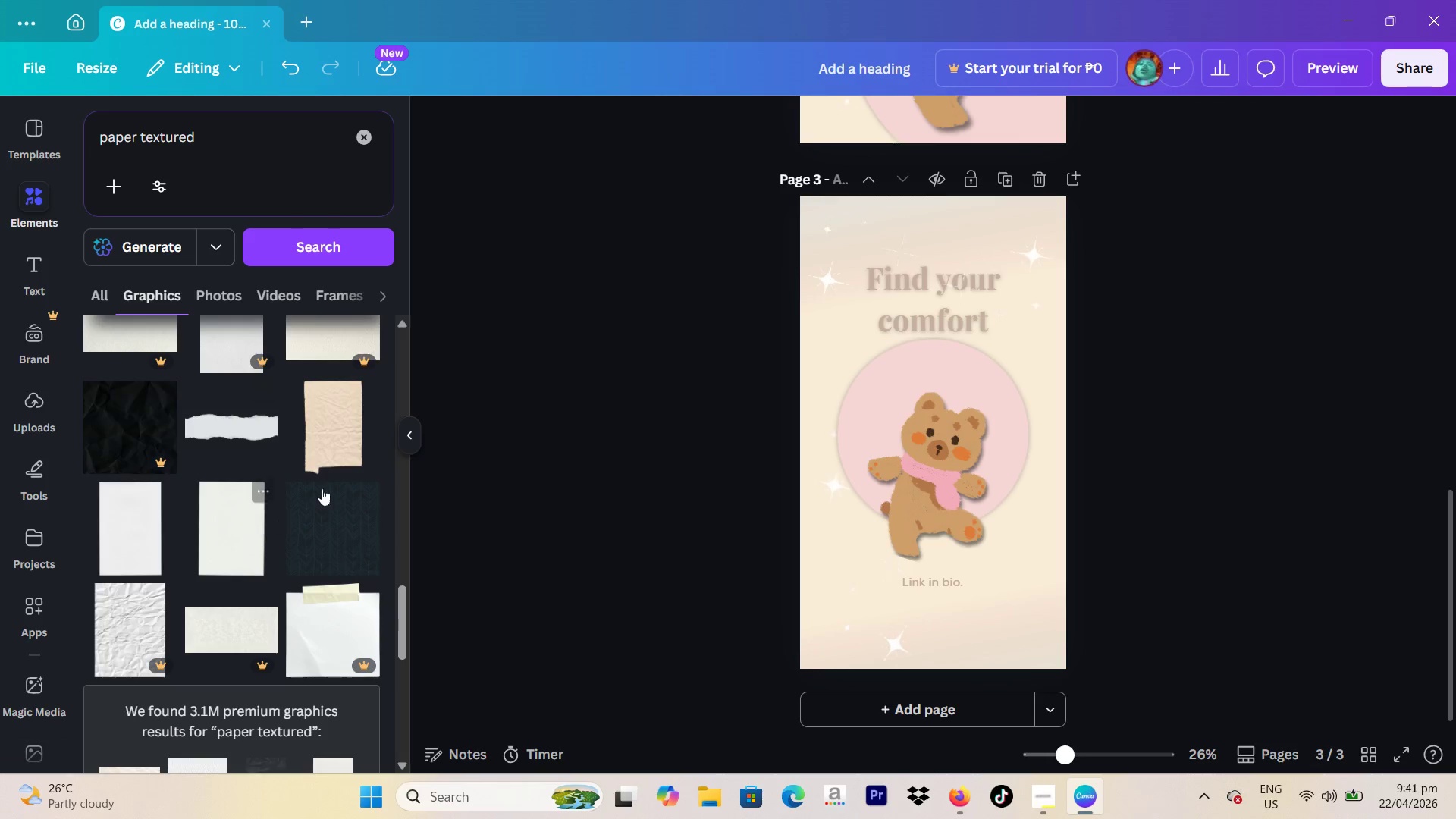 
left_click([332, 463])
 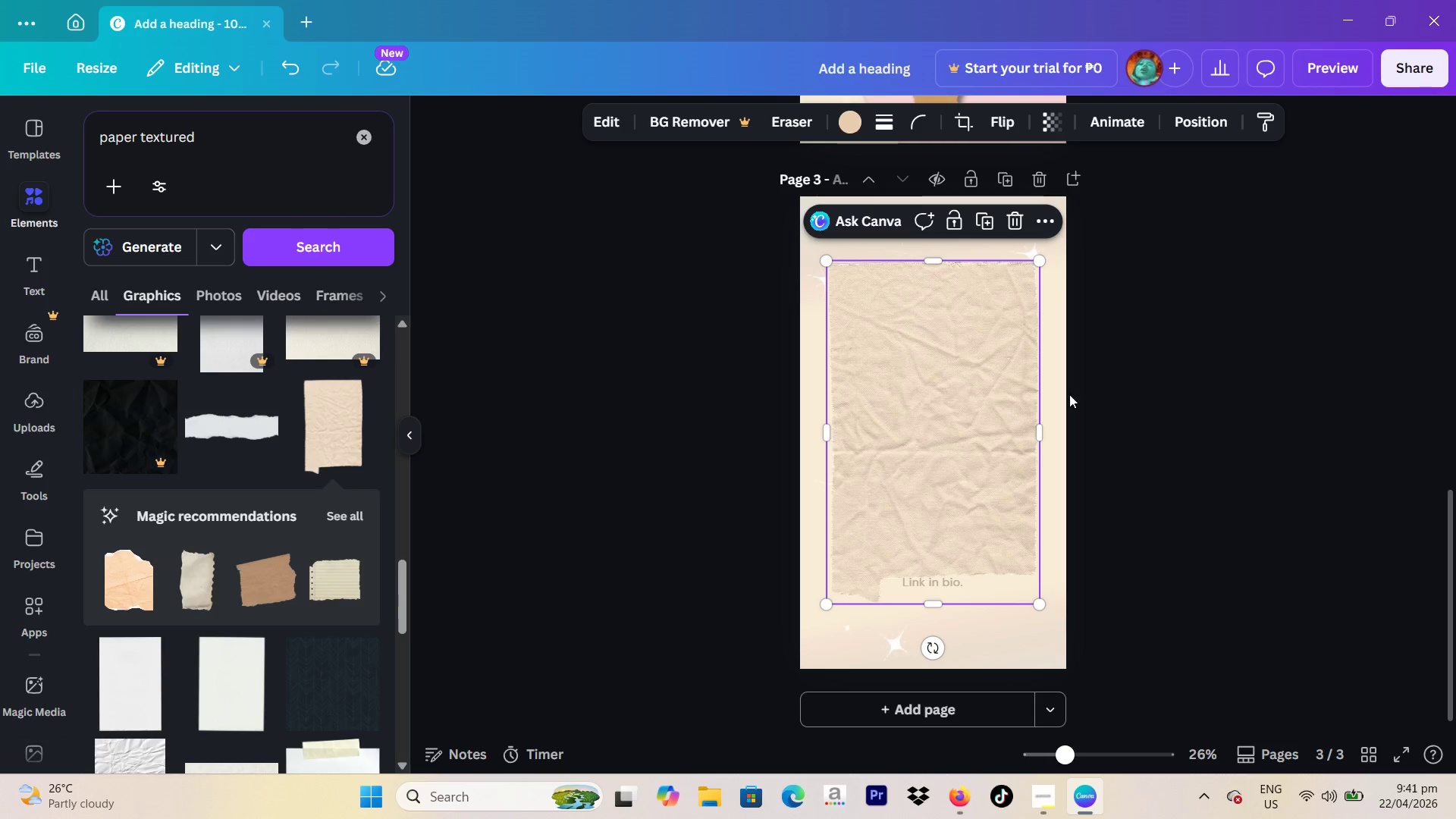 
left_click_drag(start_coordinate=[967, 420], to_coordinate=[924, 337])
 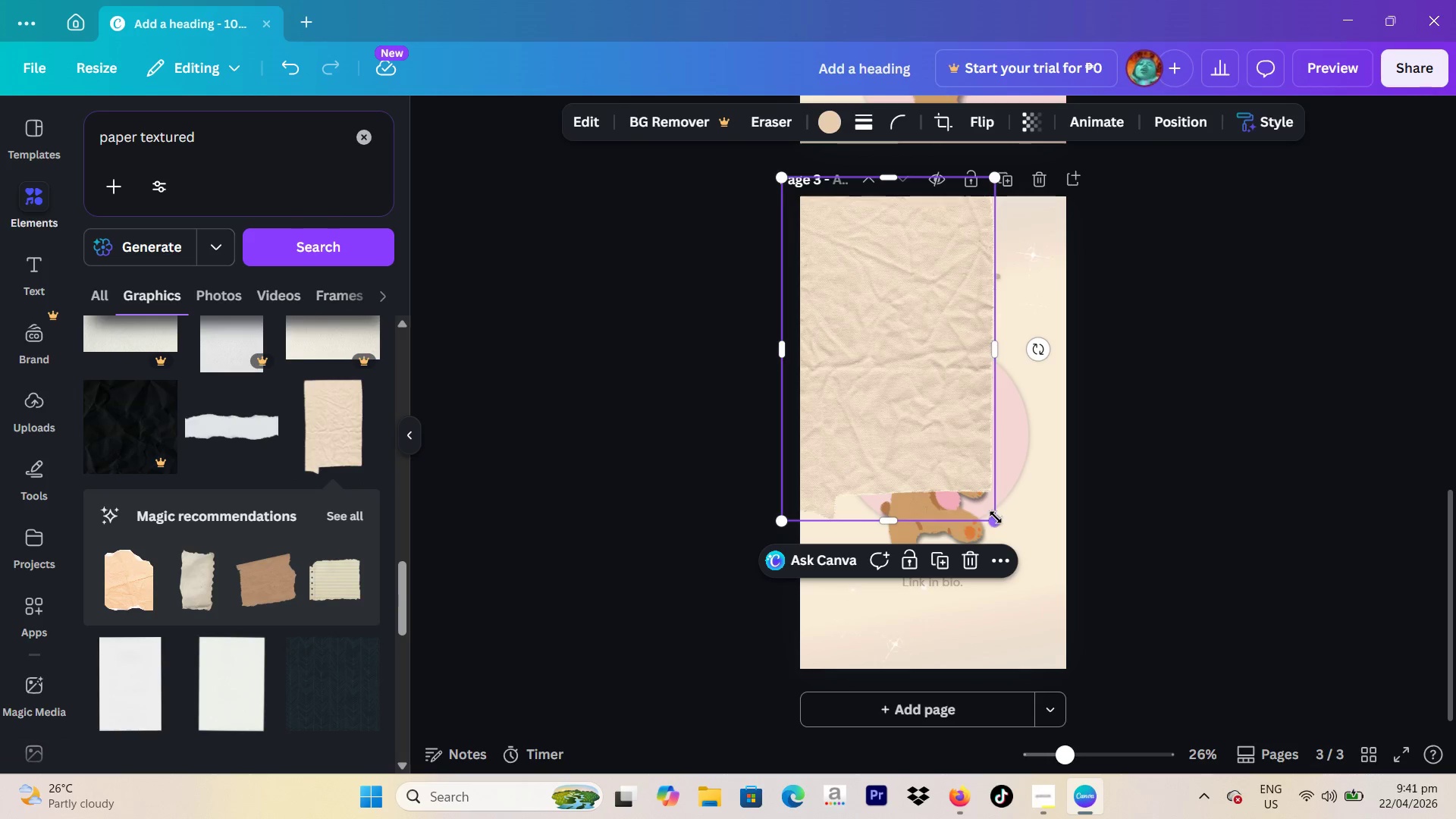 
left_click_drag(start_coordinate=[996, 517], to_coordinate=[1151, 678])
 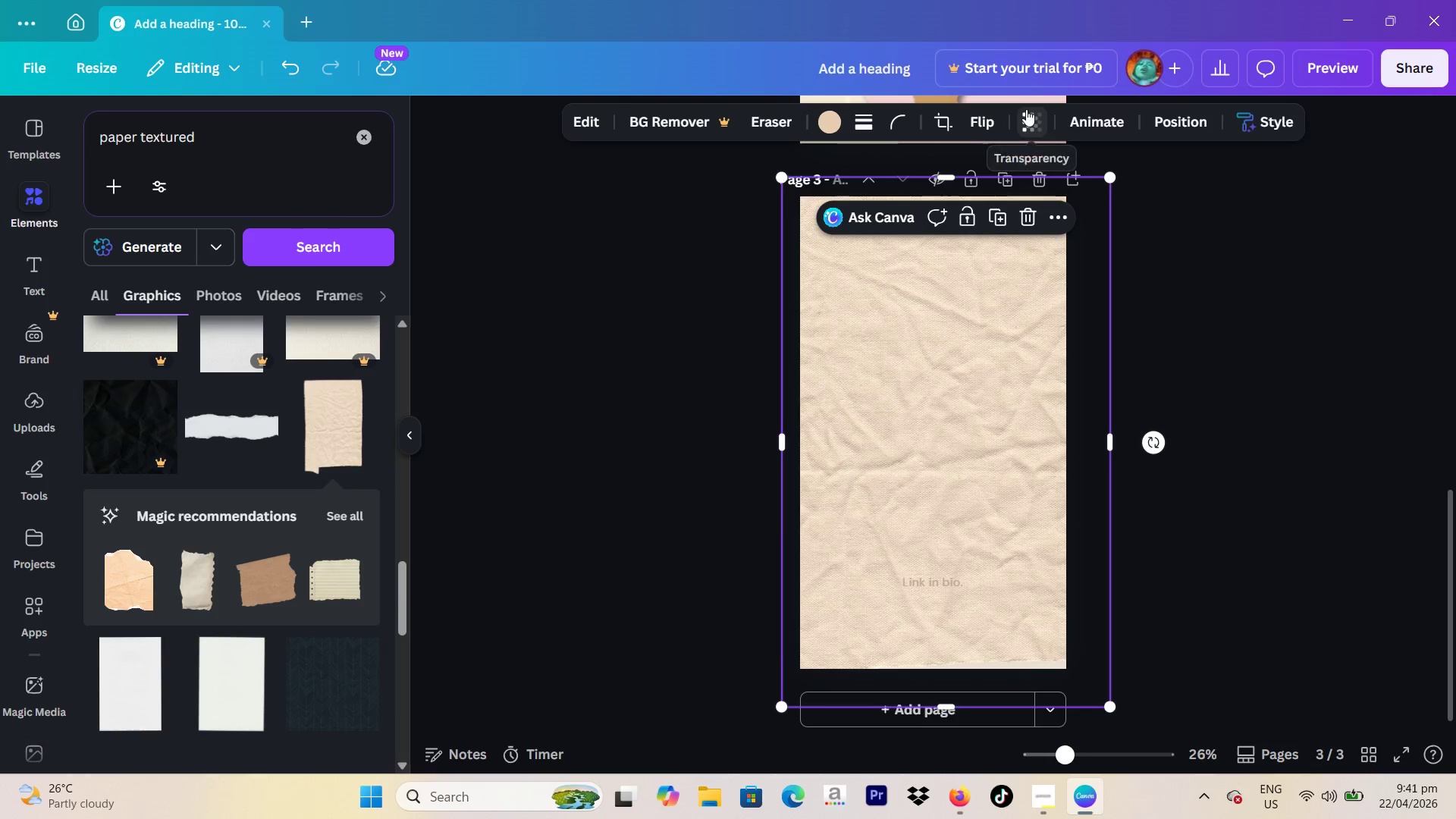 
left_click([1027, 111])
 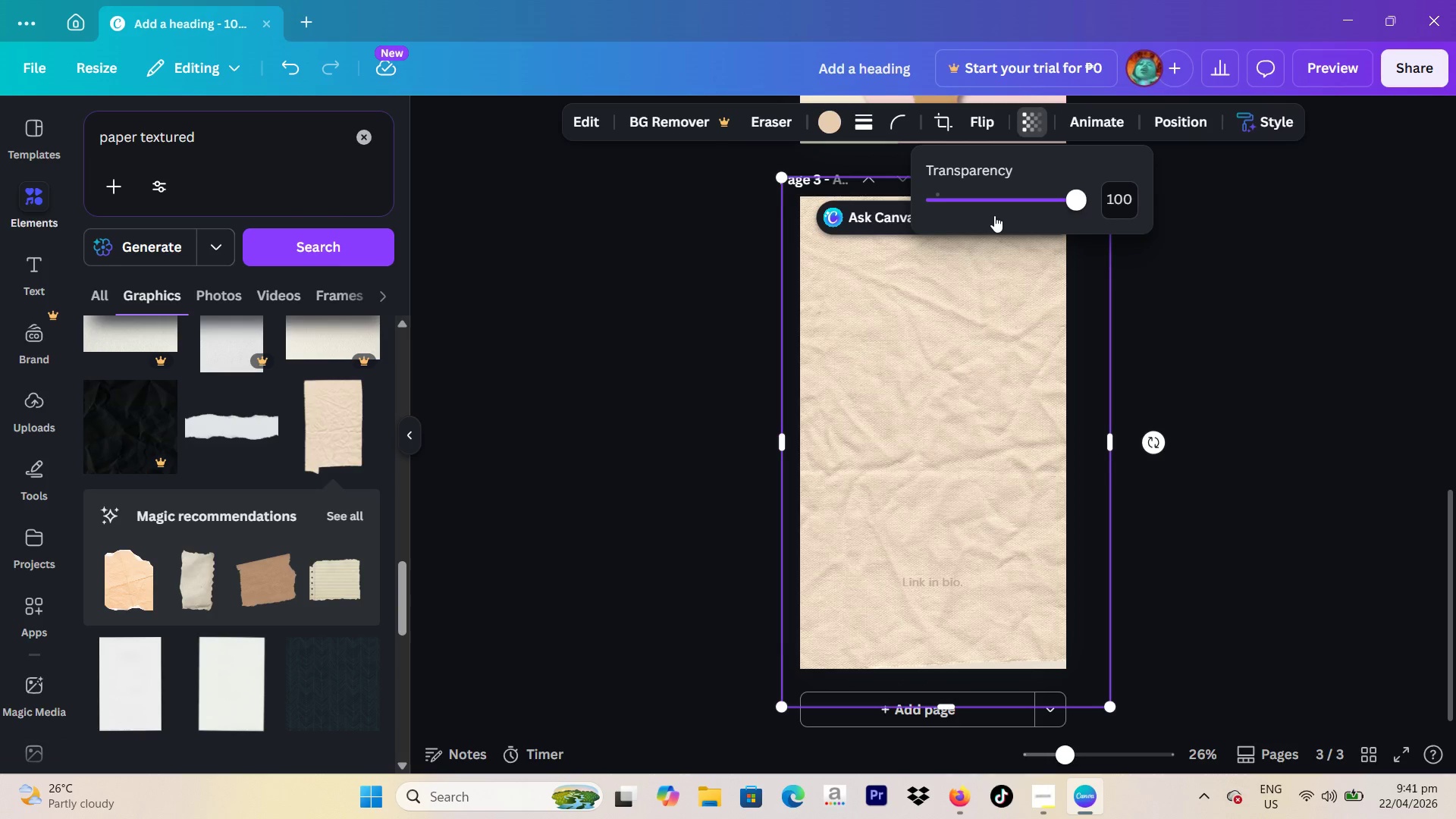 
left_click_drag(start_coordinate=[993, 204], to_coordinate=[962, 188])
 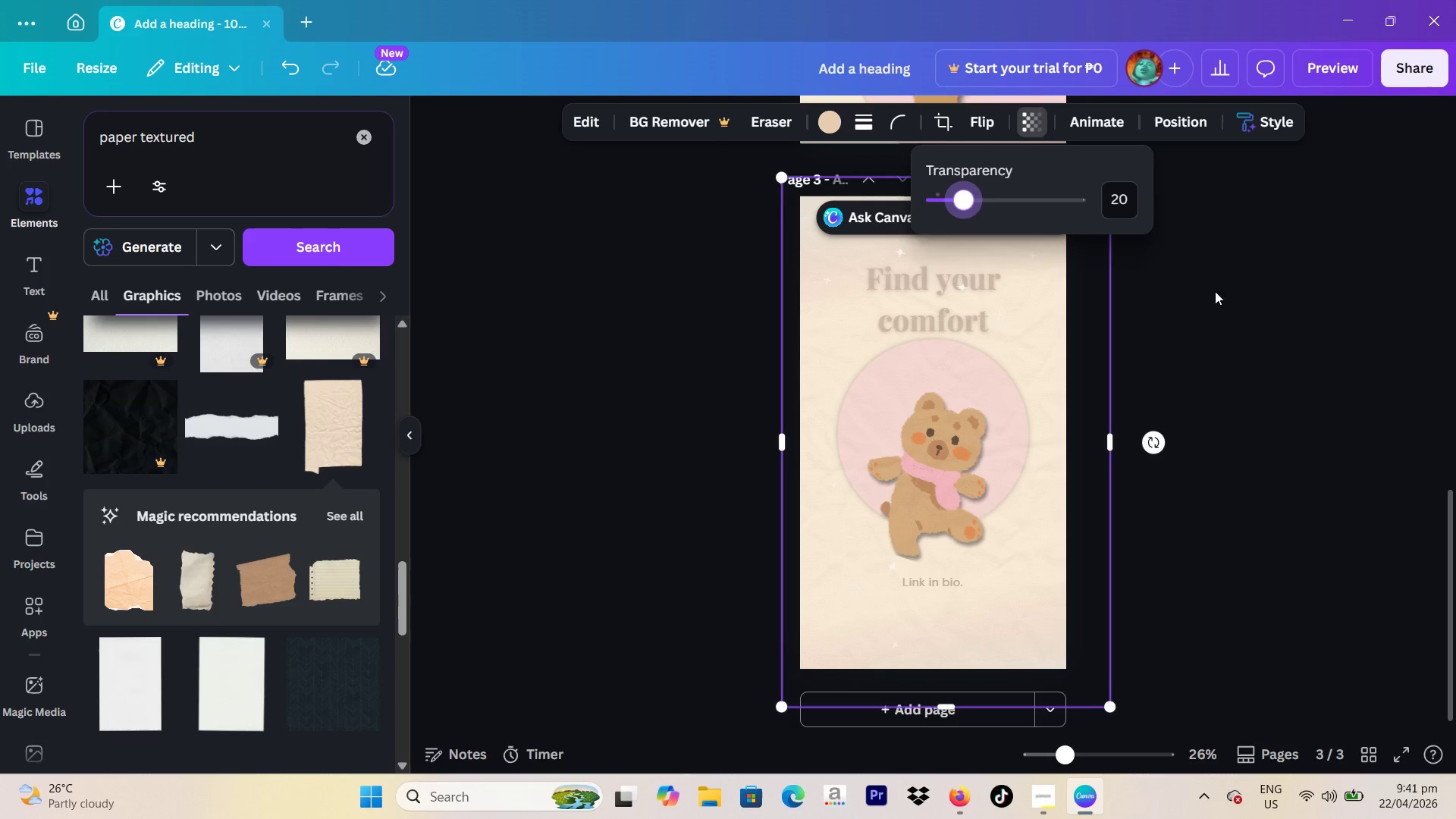 
left_click([1236, 302])
 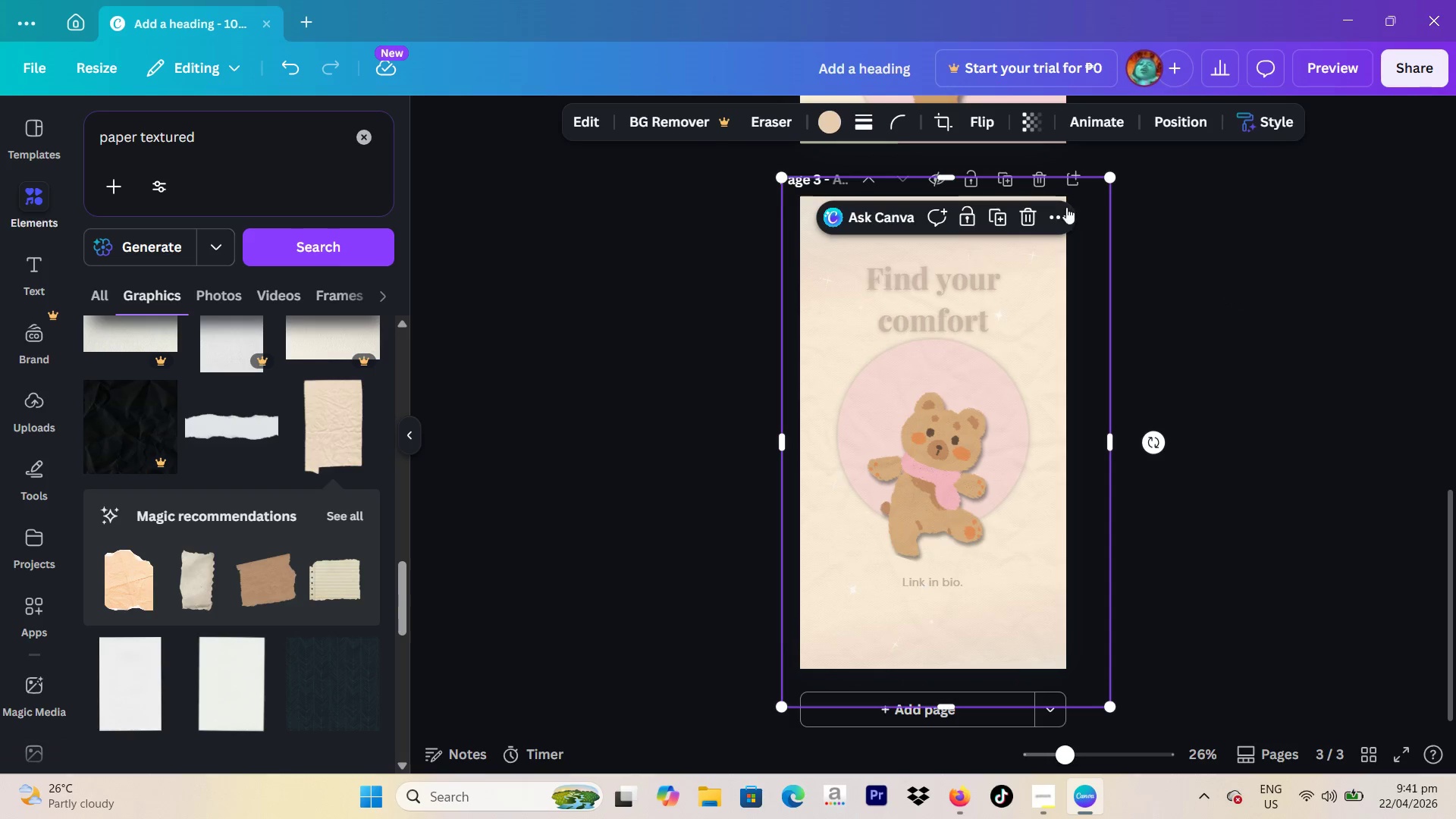 
left_click([1056, 214])
 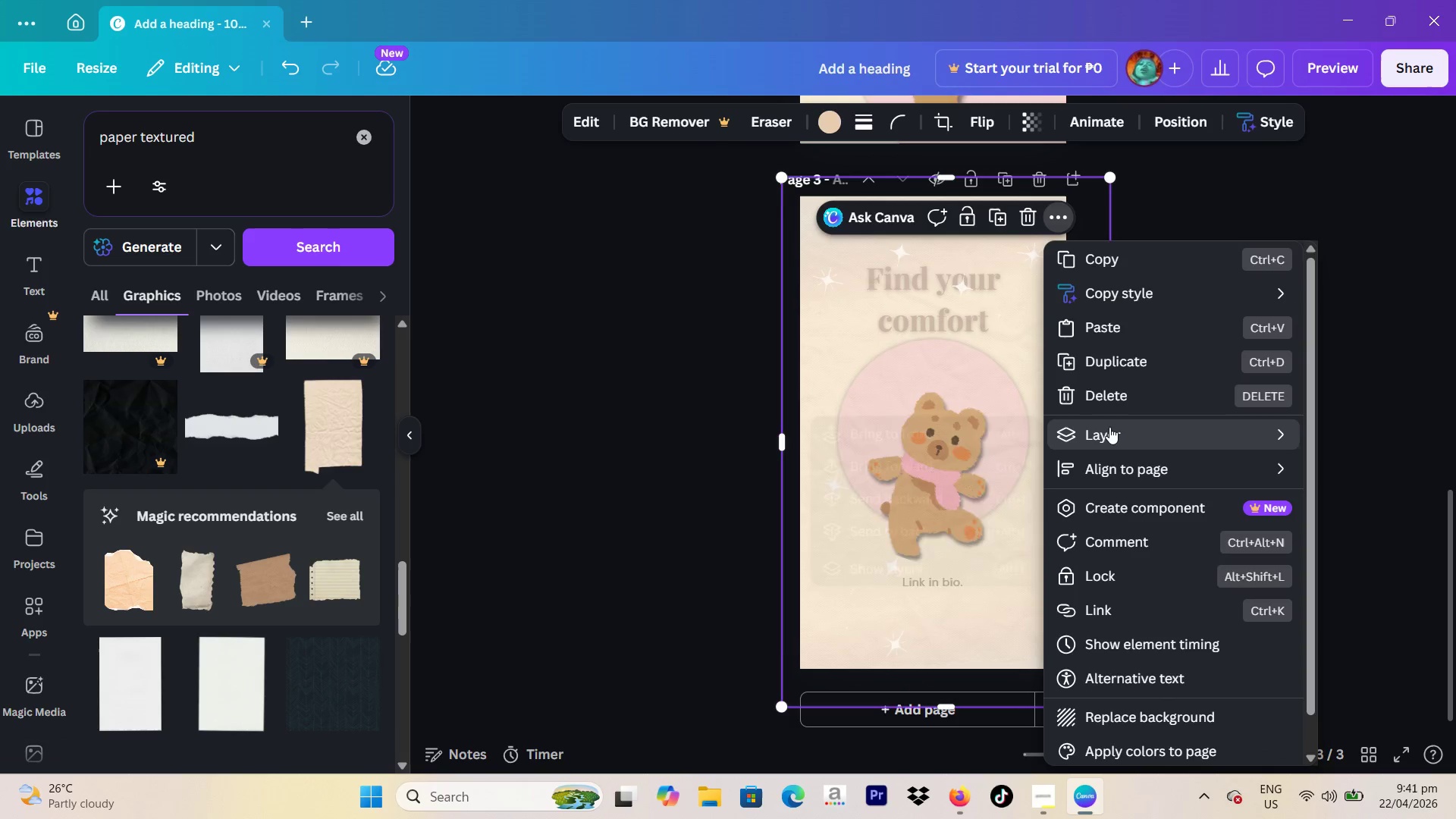 
left_click([920, 535])
 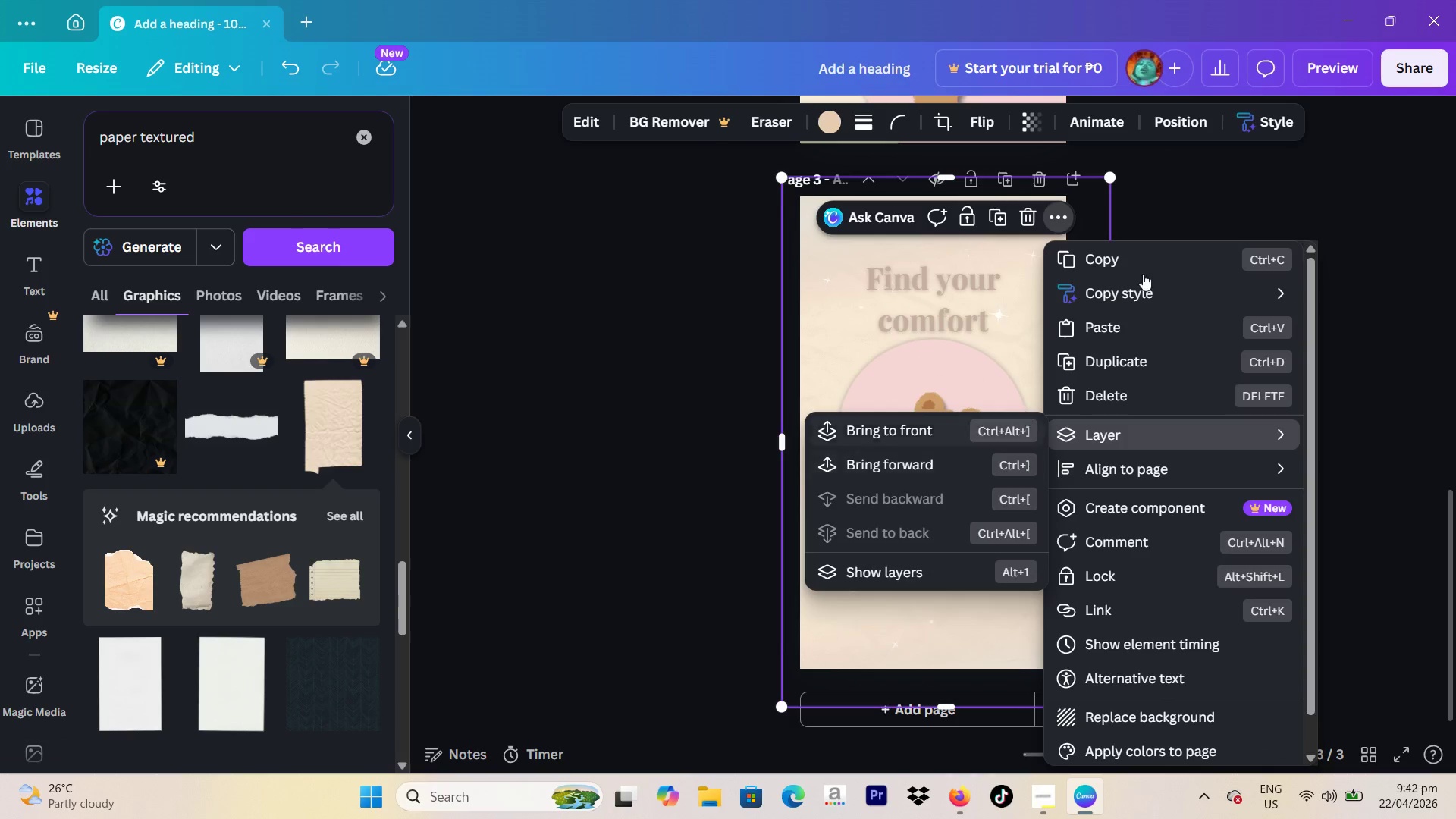 
left_click([1257, 190])
 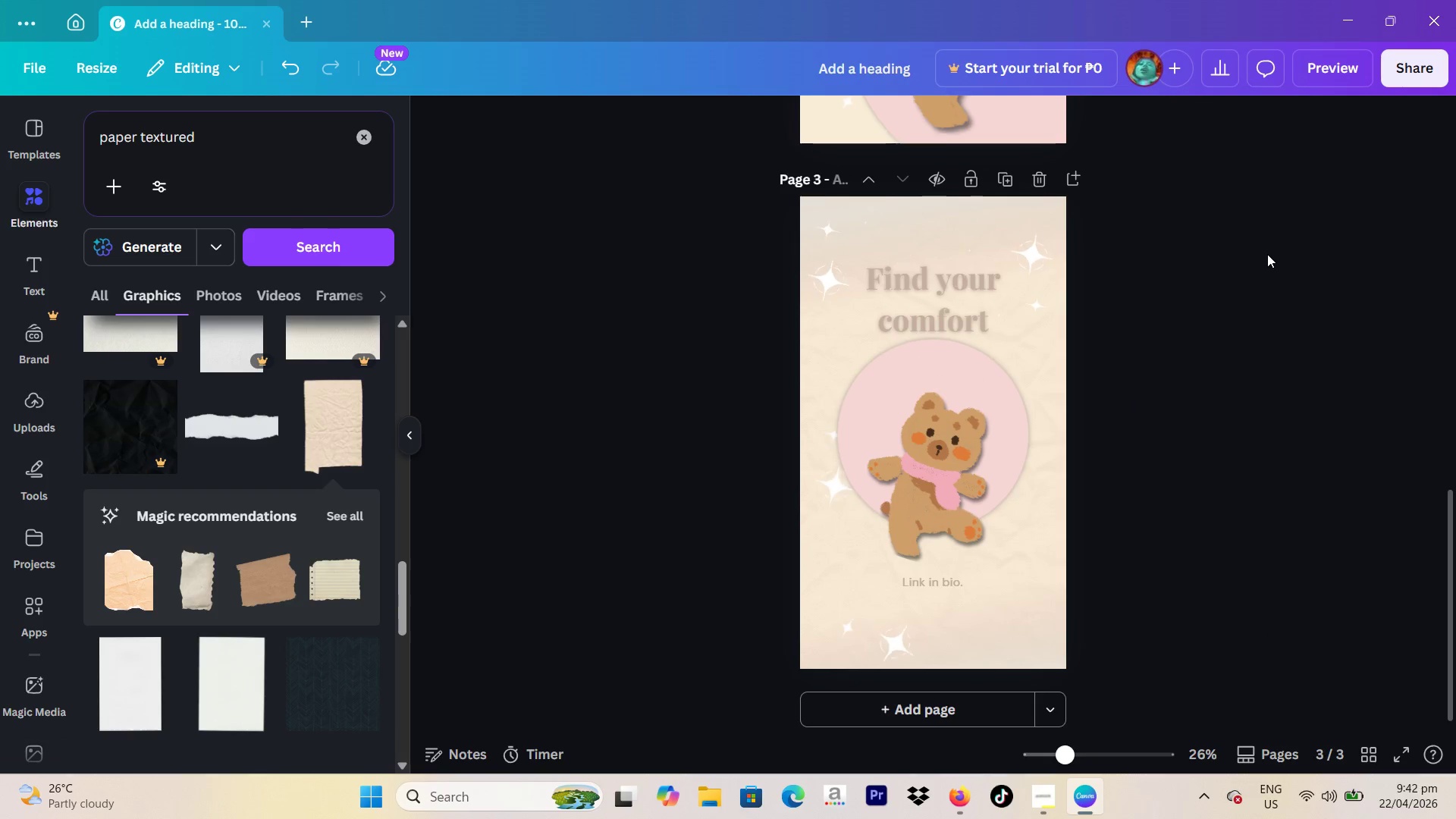 
scroll: coordinate [1267, 254], scroll_direction: up, amount: 1.0
 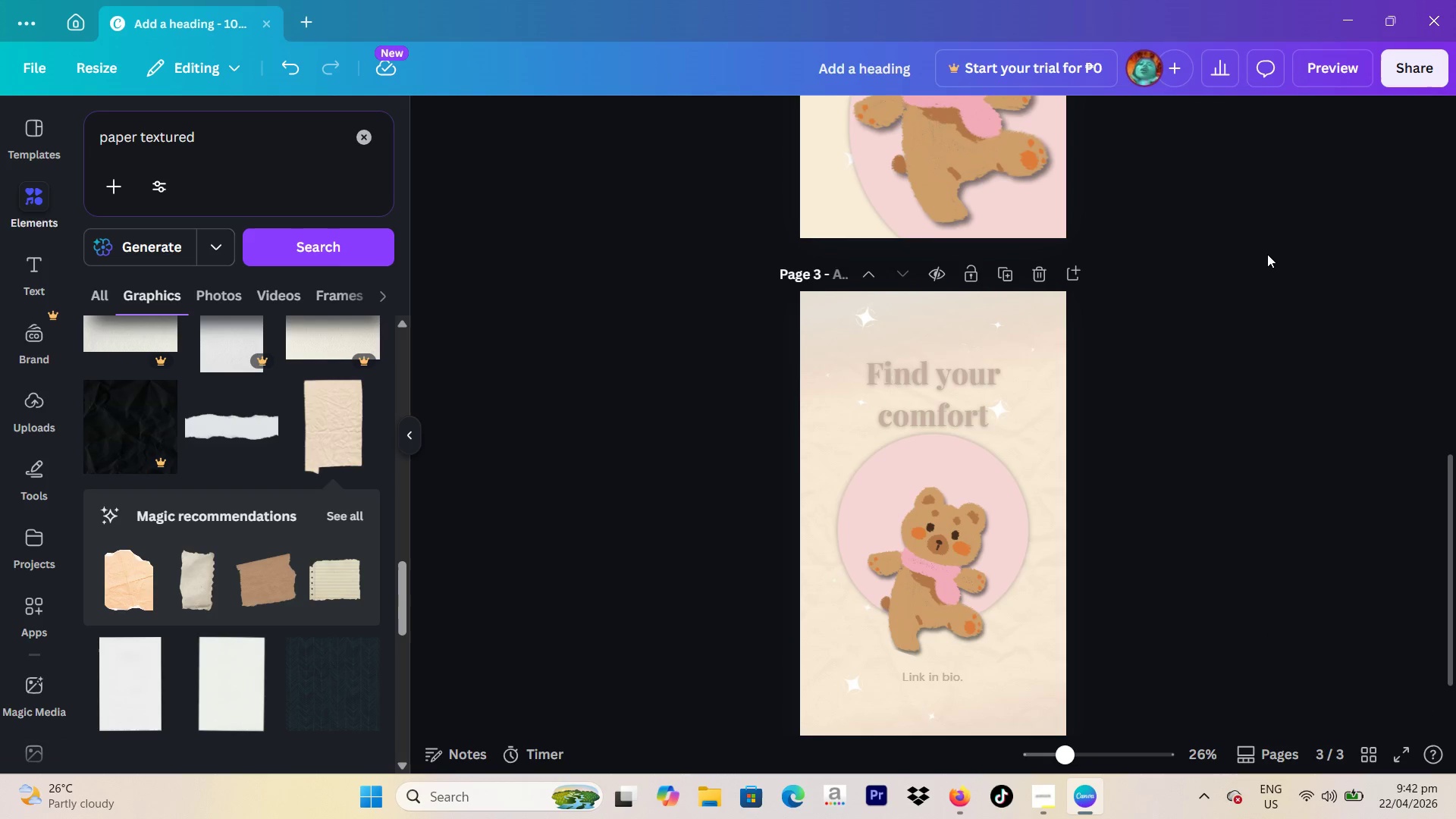 
scroll: coordinate [1267, 254], scroll_direction: down, amount: 1.0
 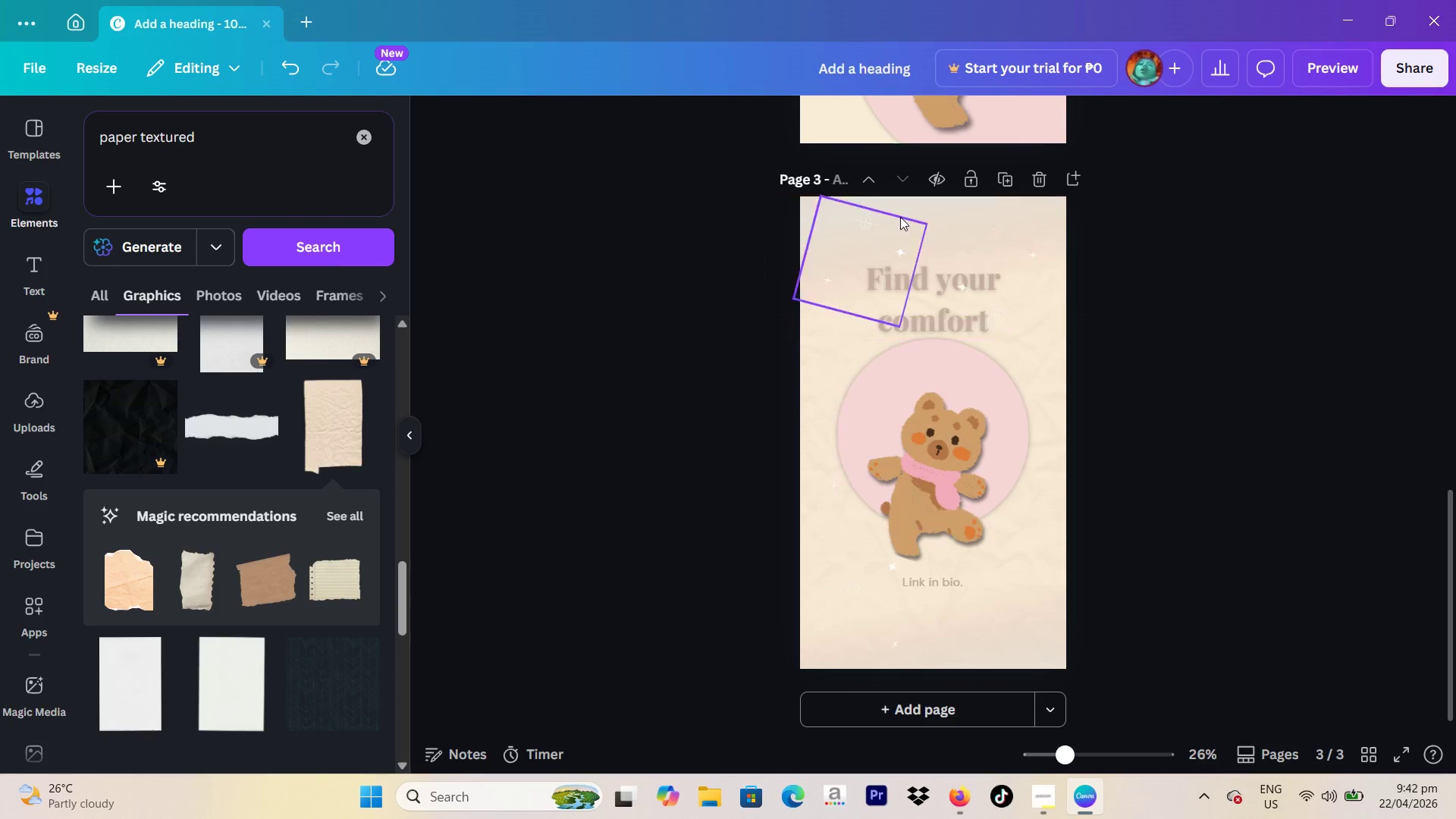 
left_click([895, 212])
 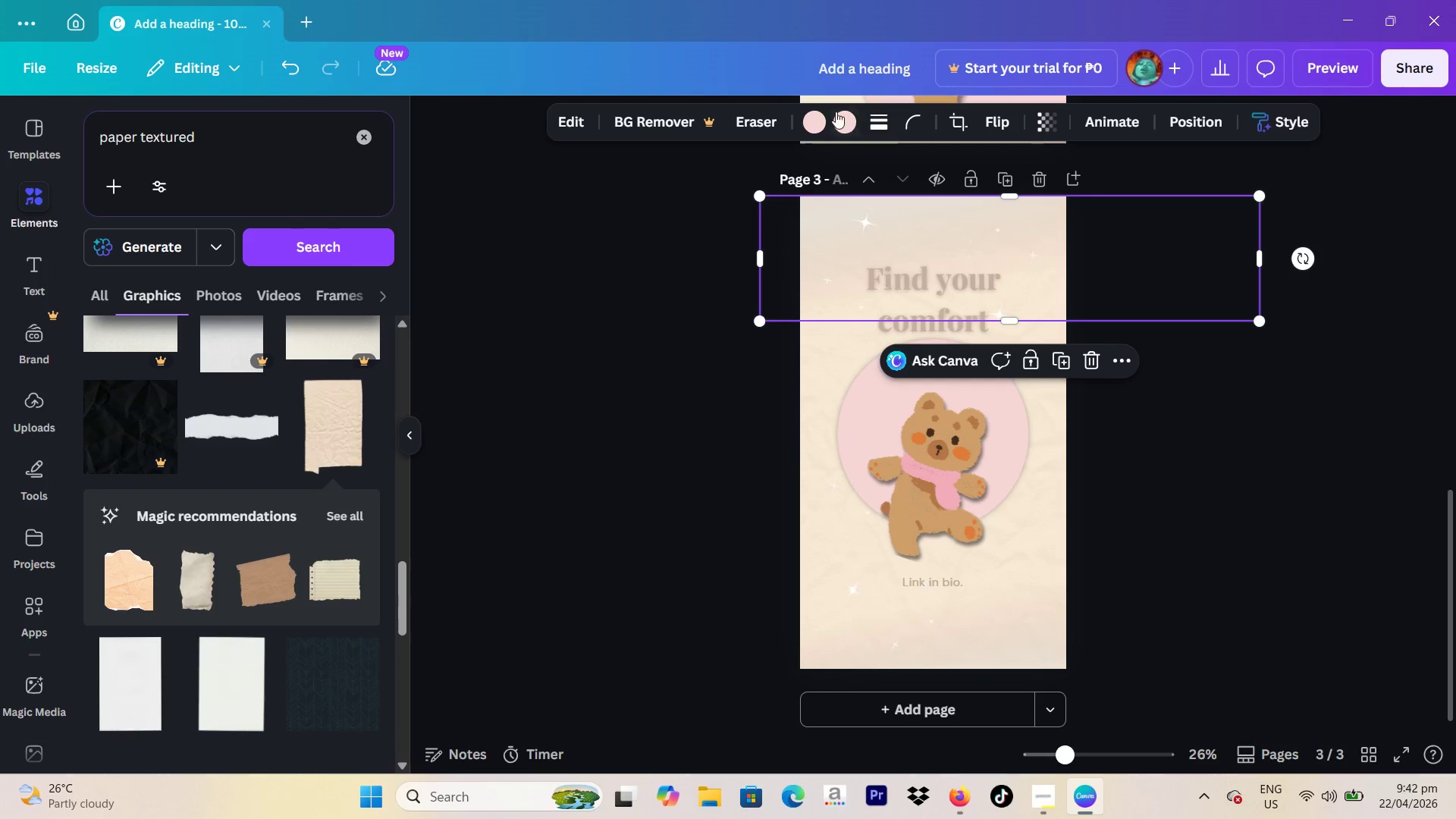 
left_click([835, 111])
 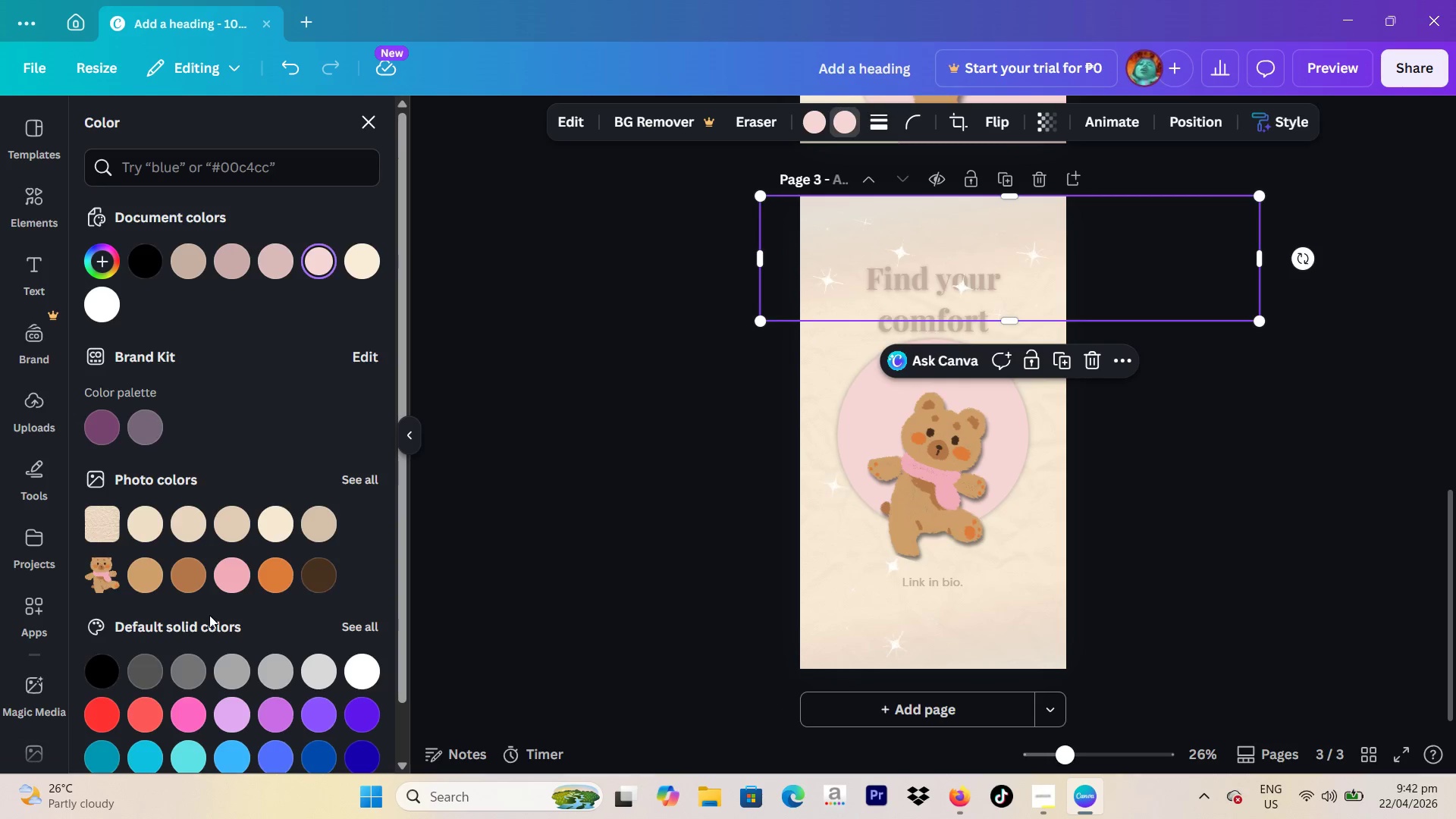 
left_click([195, 720])
 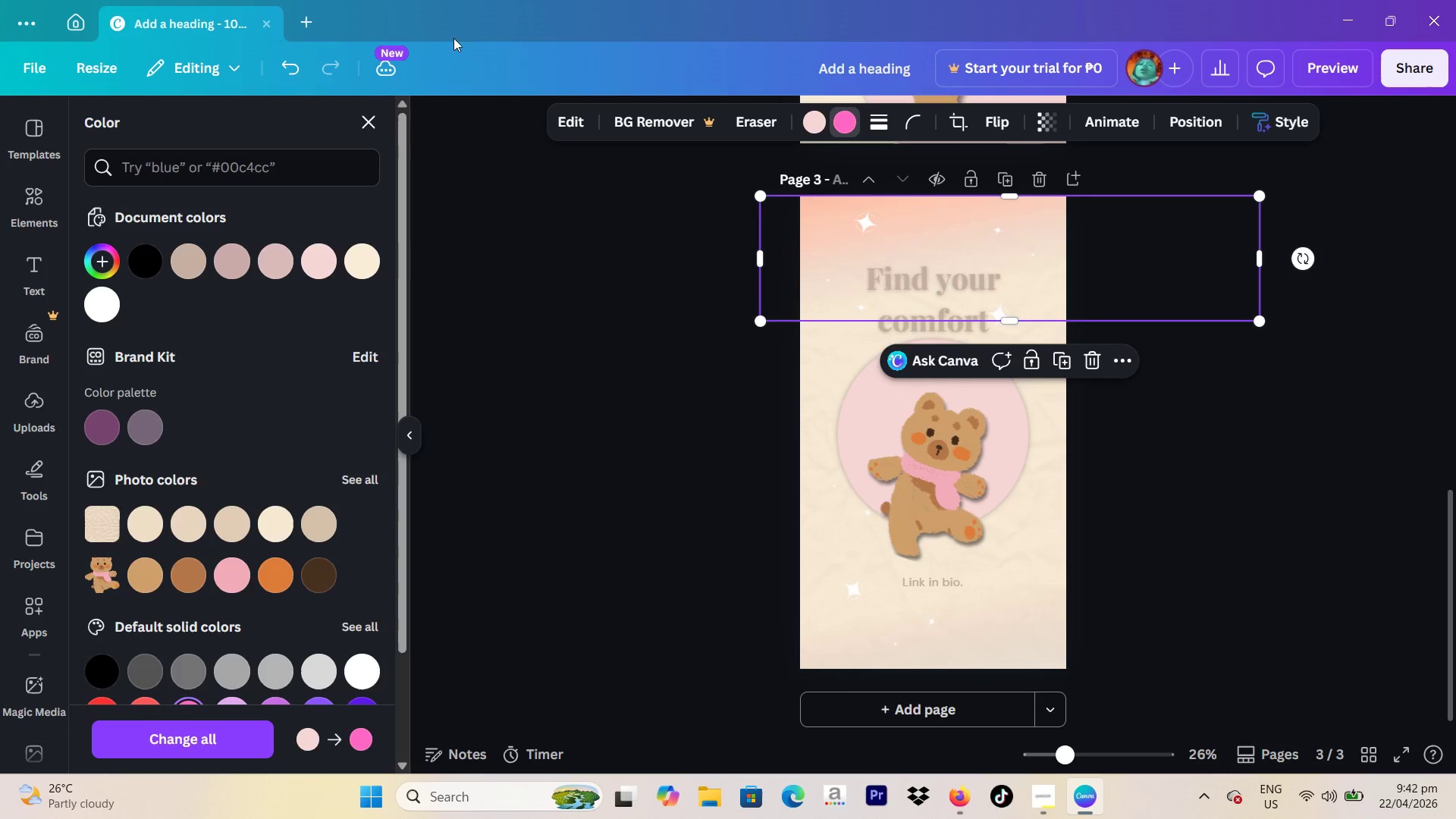 
left_click([292, 66])
 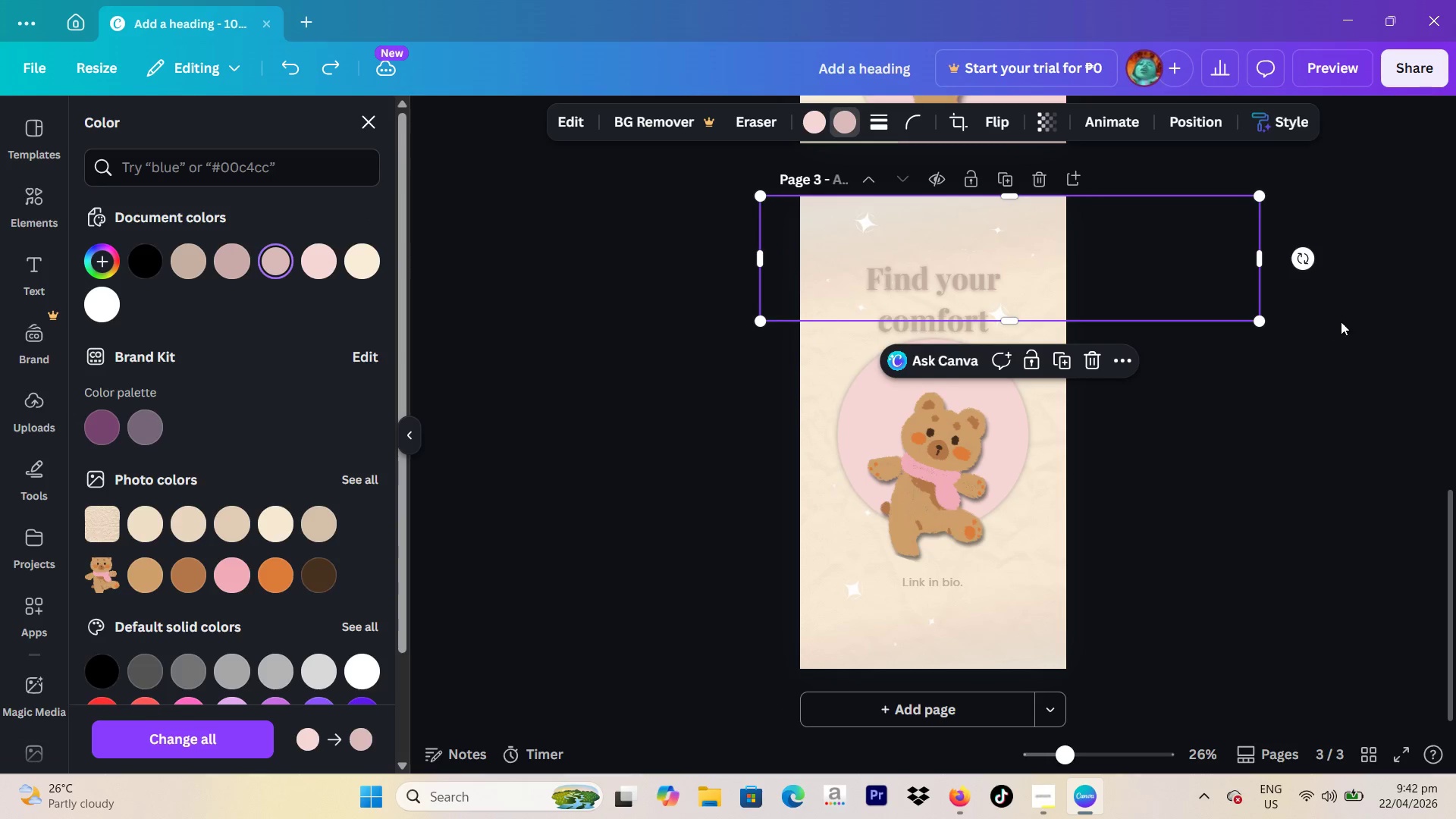 
left_click([1301, 349])
 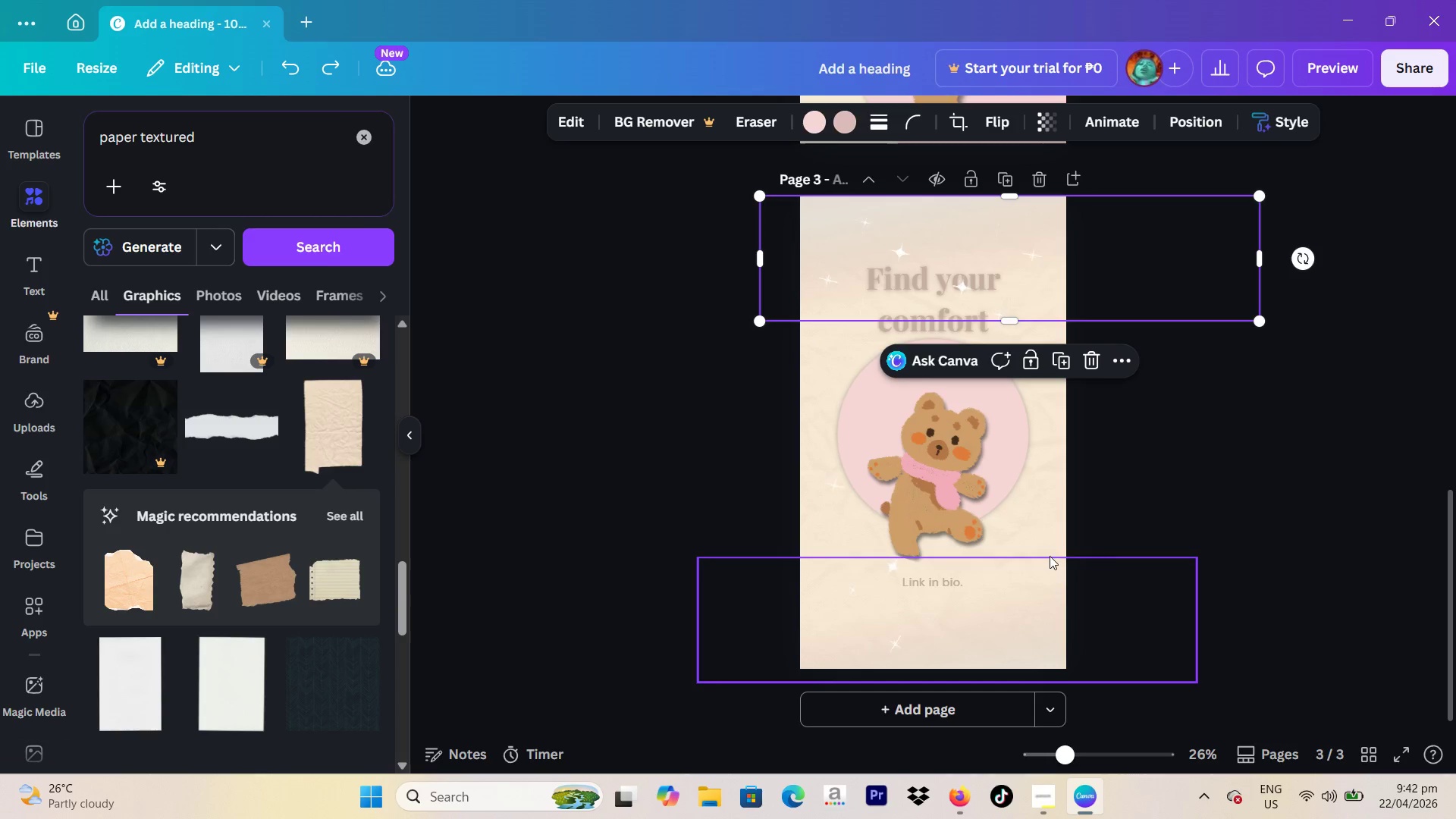 
left_click([1049, 551])
 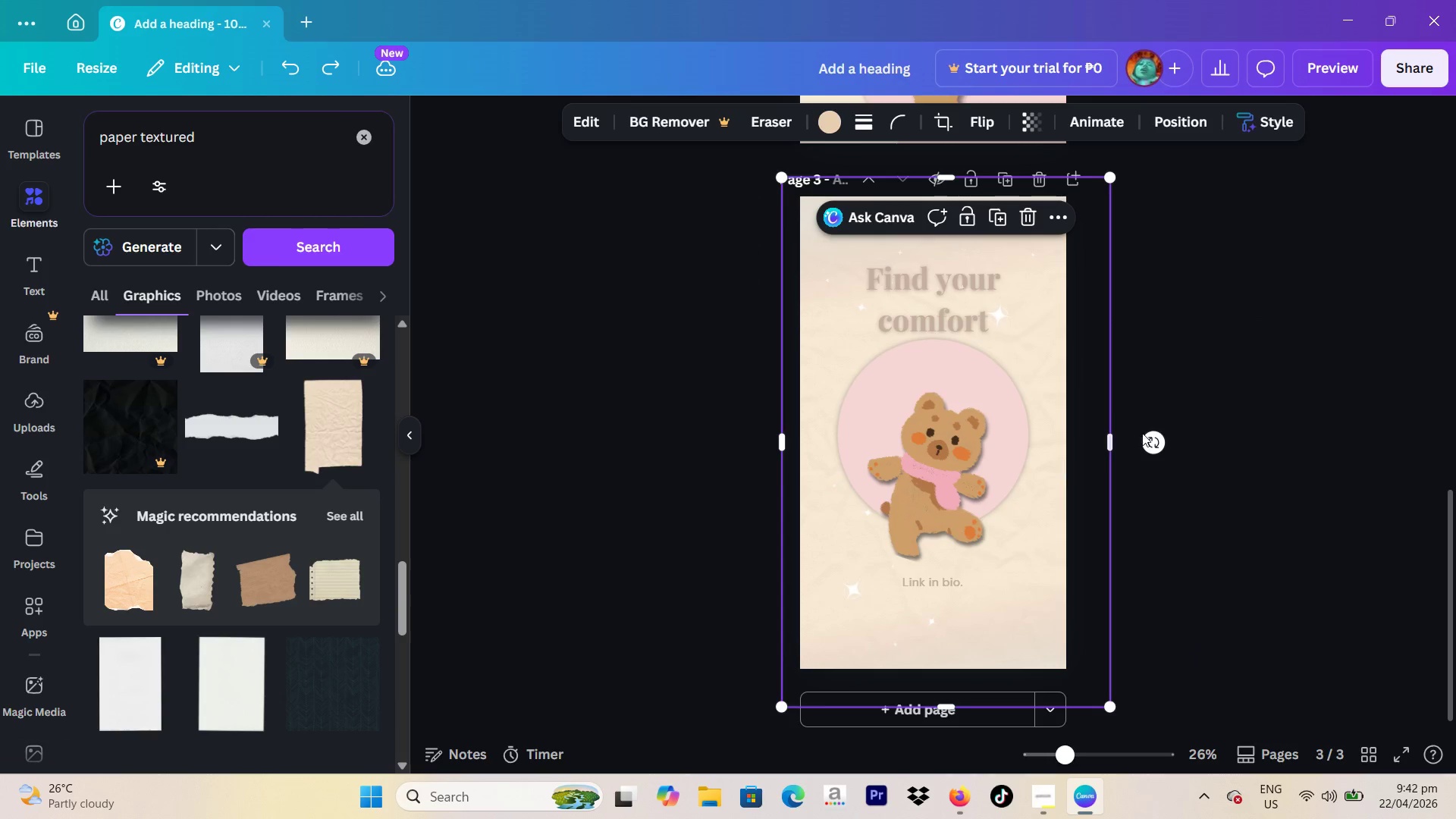 
scroll: coordinate [1183, 420], scroll_direction: up, amount: 3.0
 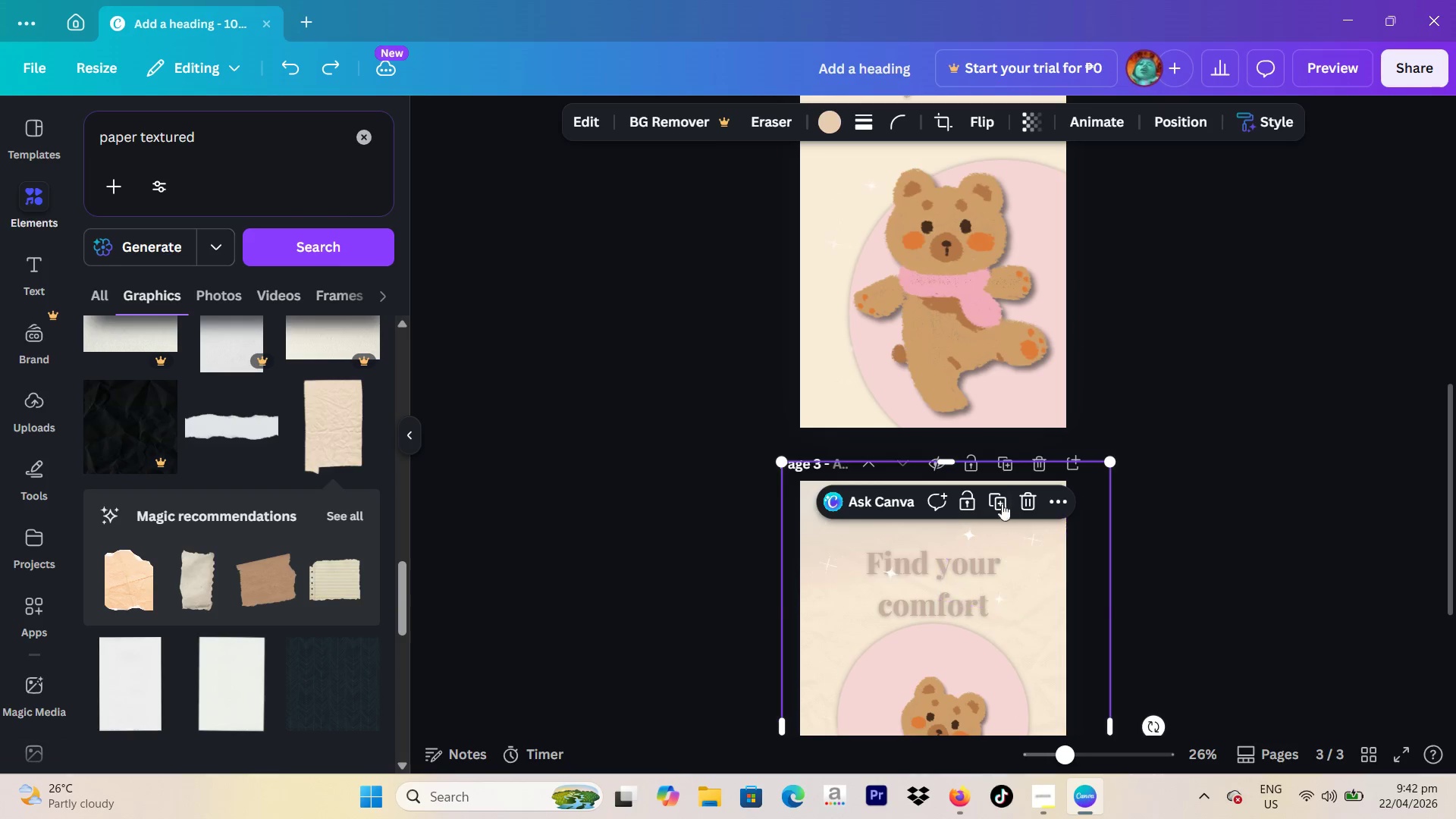 
left_click([1001, 500])
 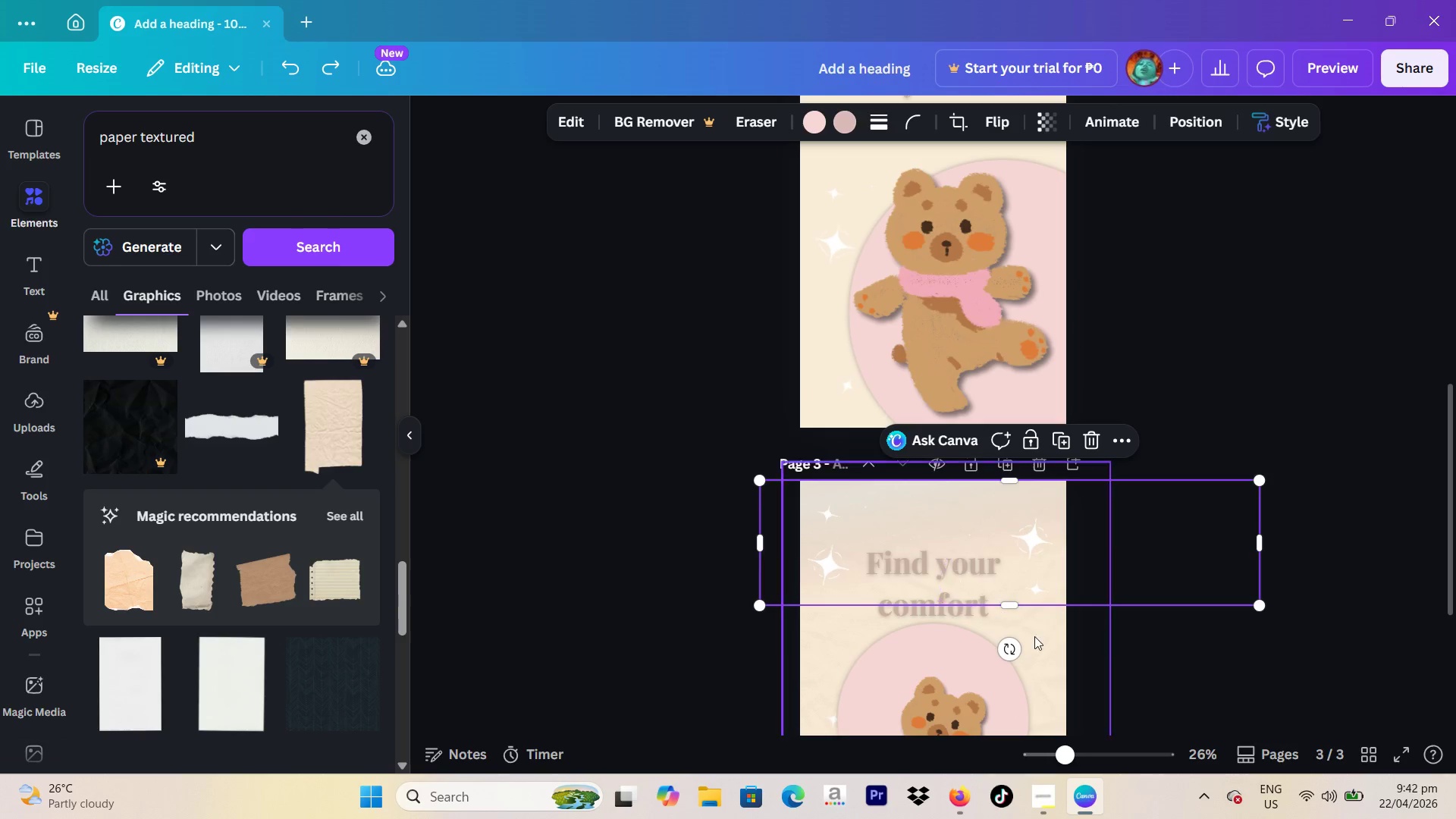 
left_click([1043, 645])
 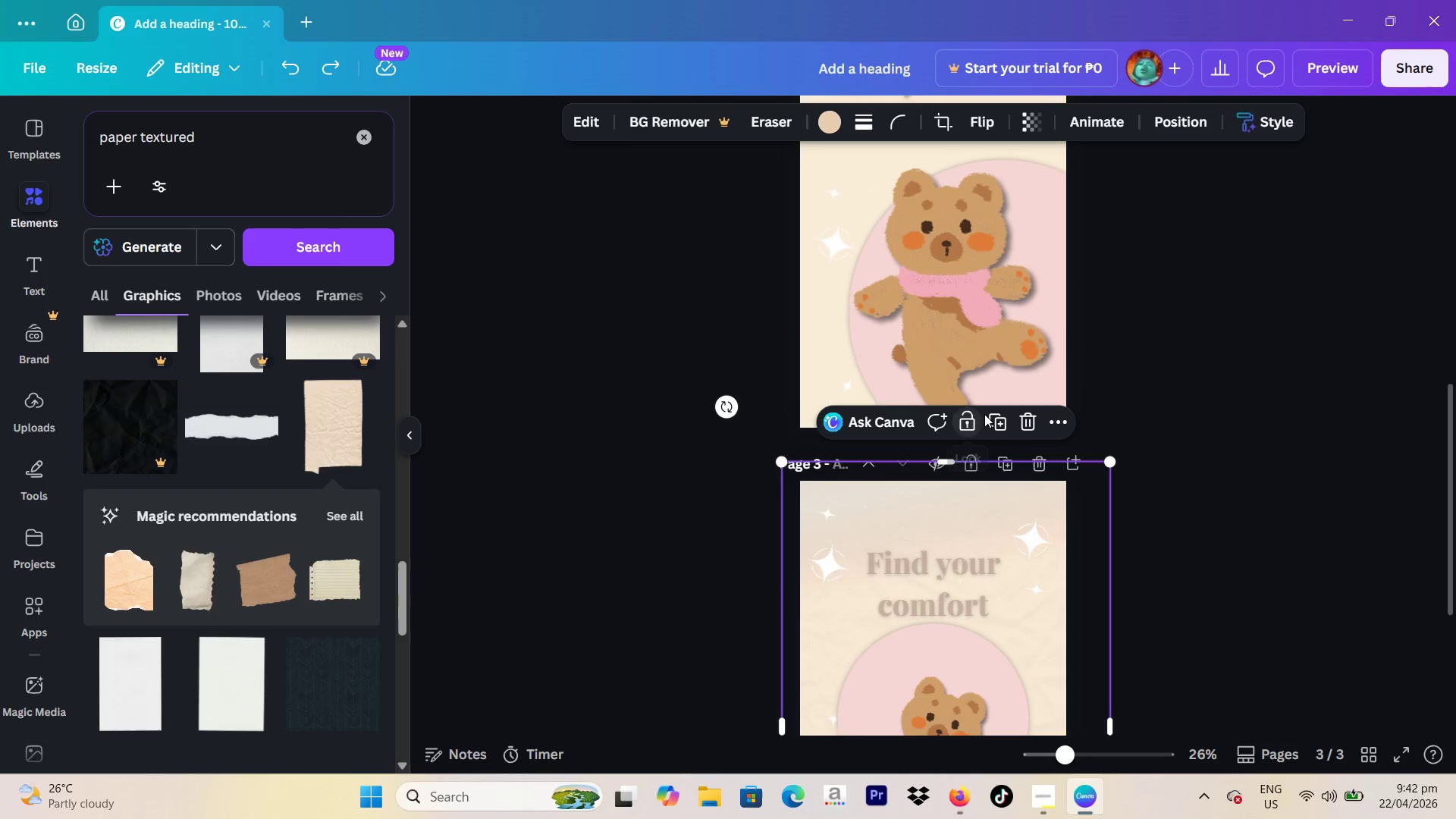 
left_click([988, 419])
 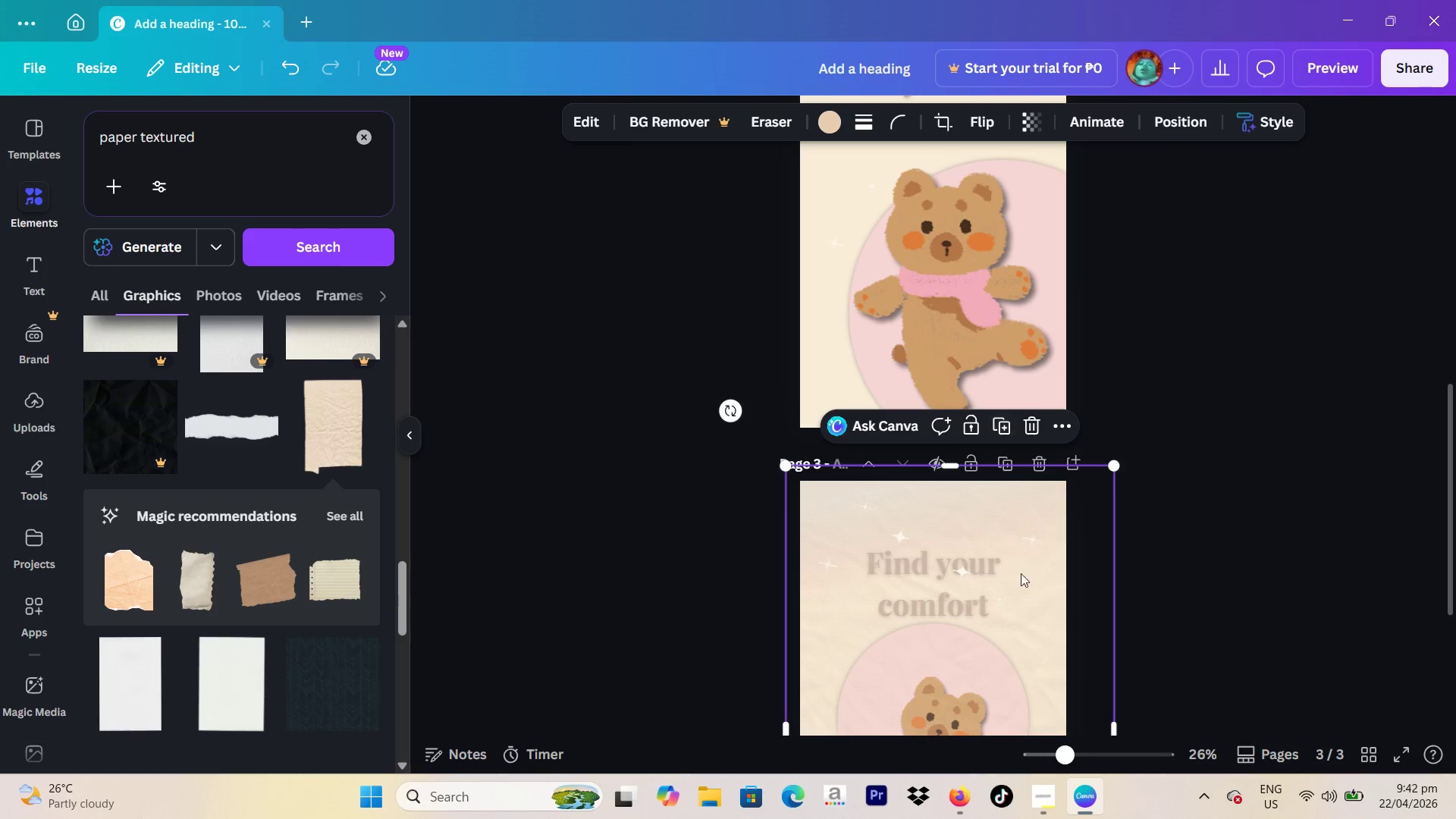 
left_click_drag(start_coordinate=[1017, 579], to_coordinate=[986, 312])
 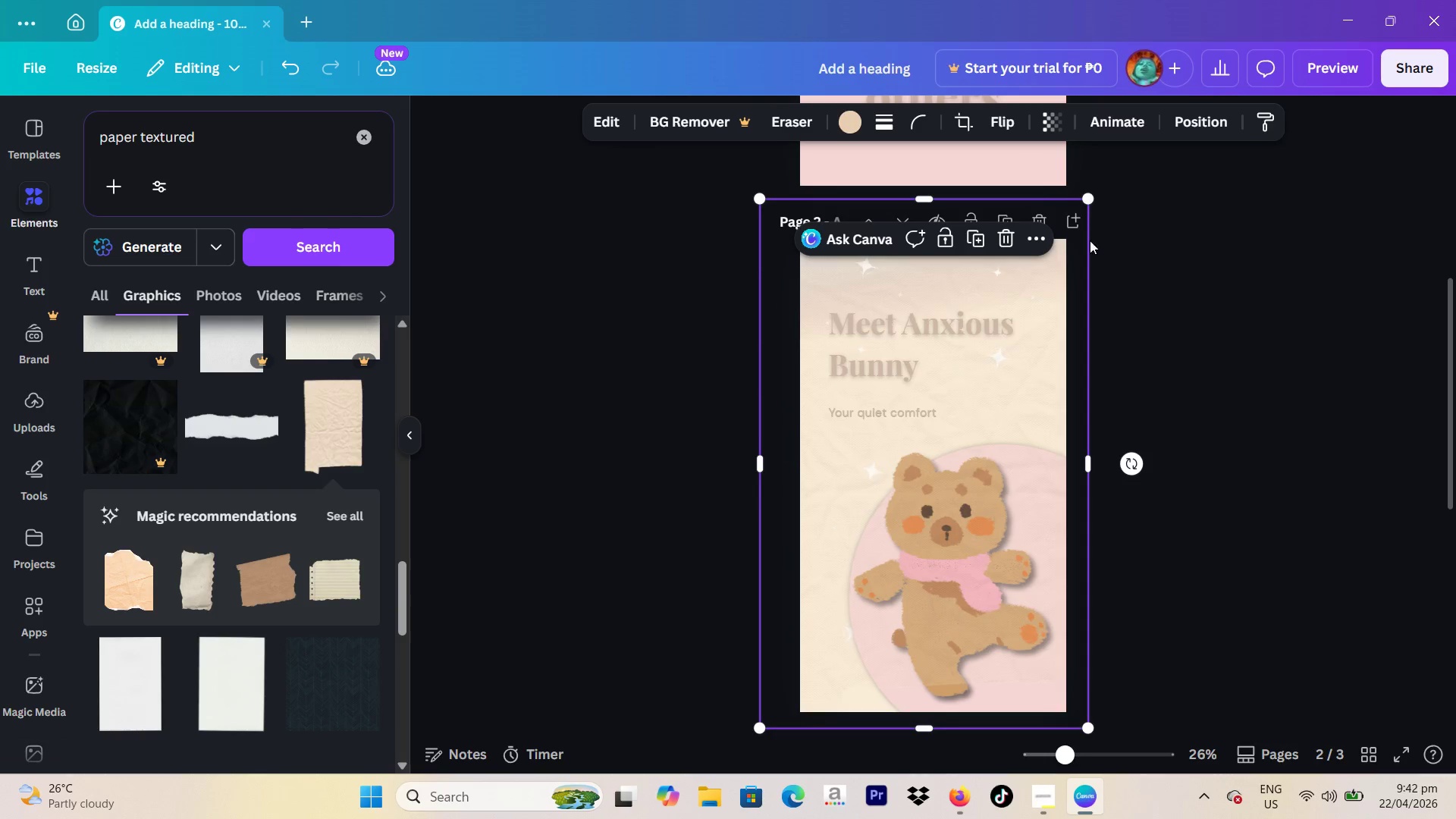 
scroll: coordinate [1051, 350], scroll_direction: up, amount: 3.0
 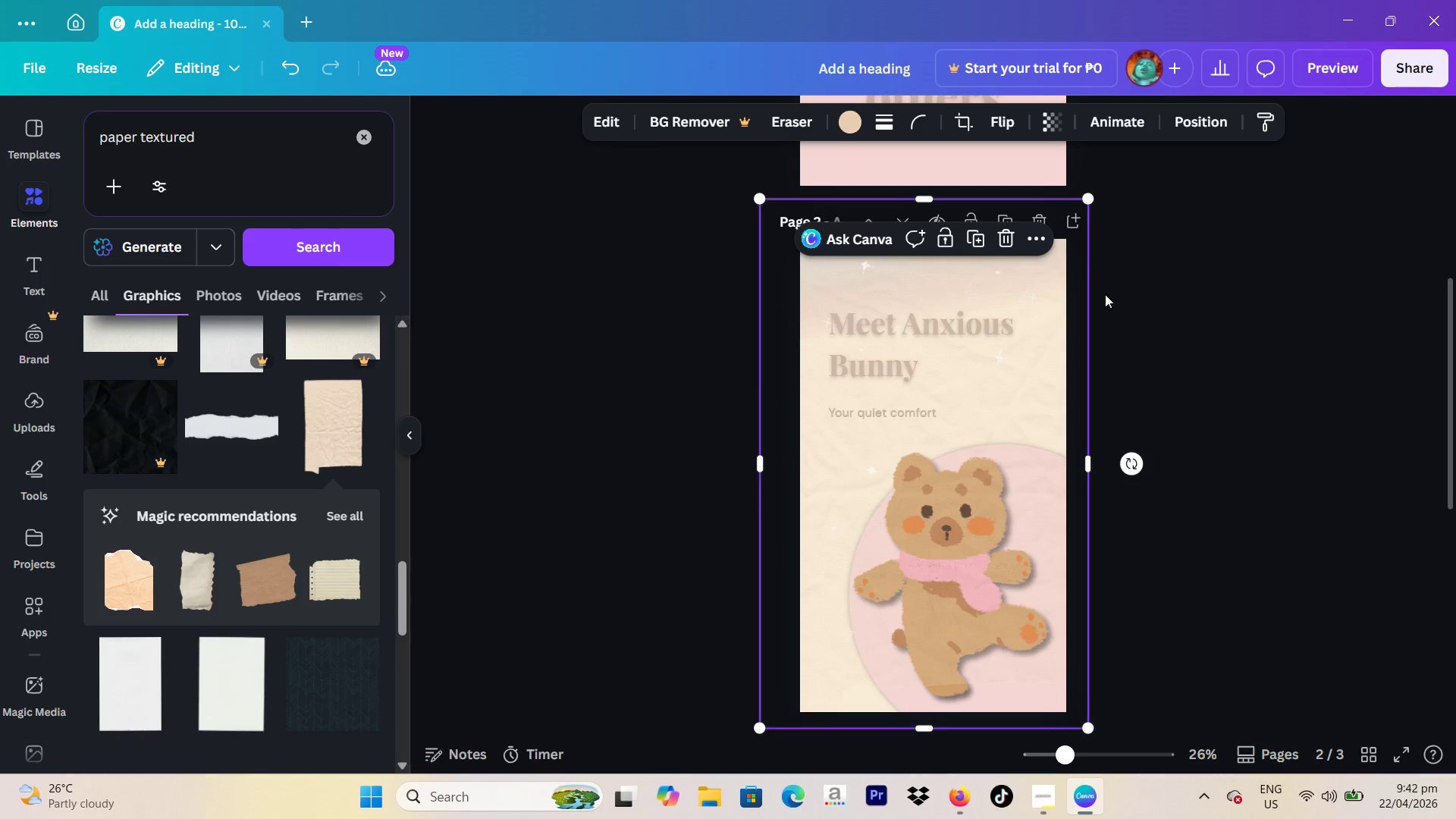 
left_click([1045, 234])
 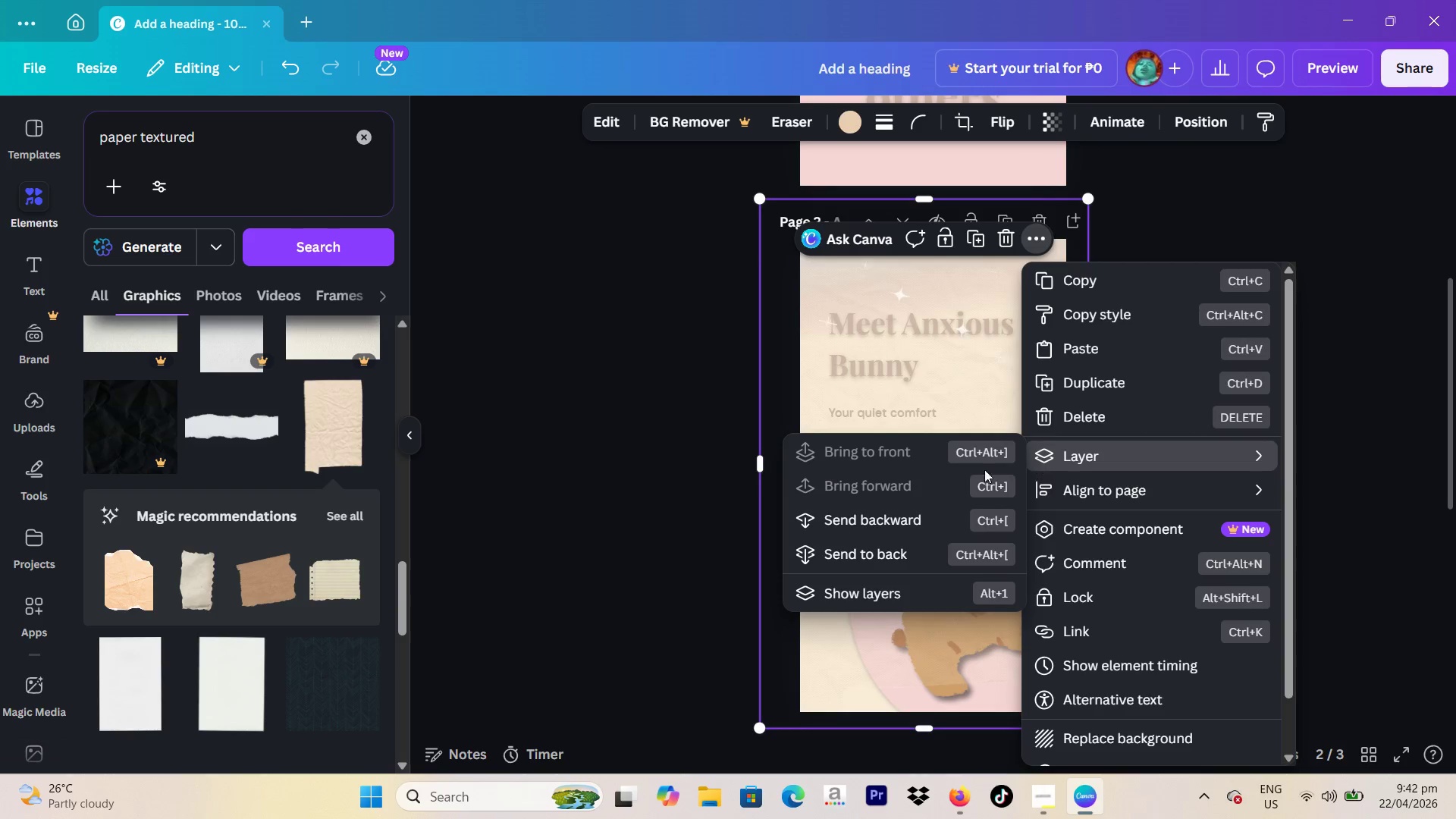 
left_click([905, 548])
 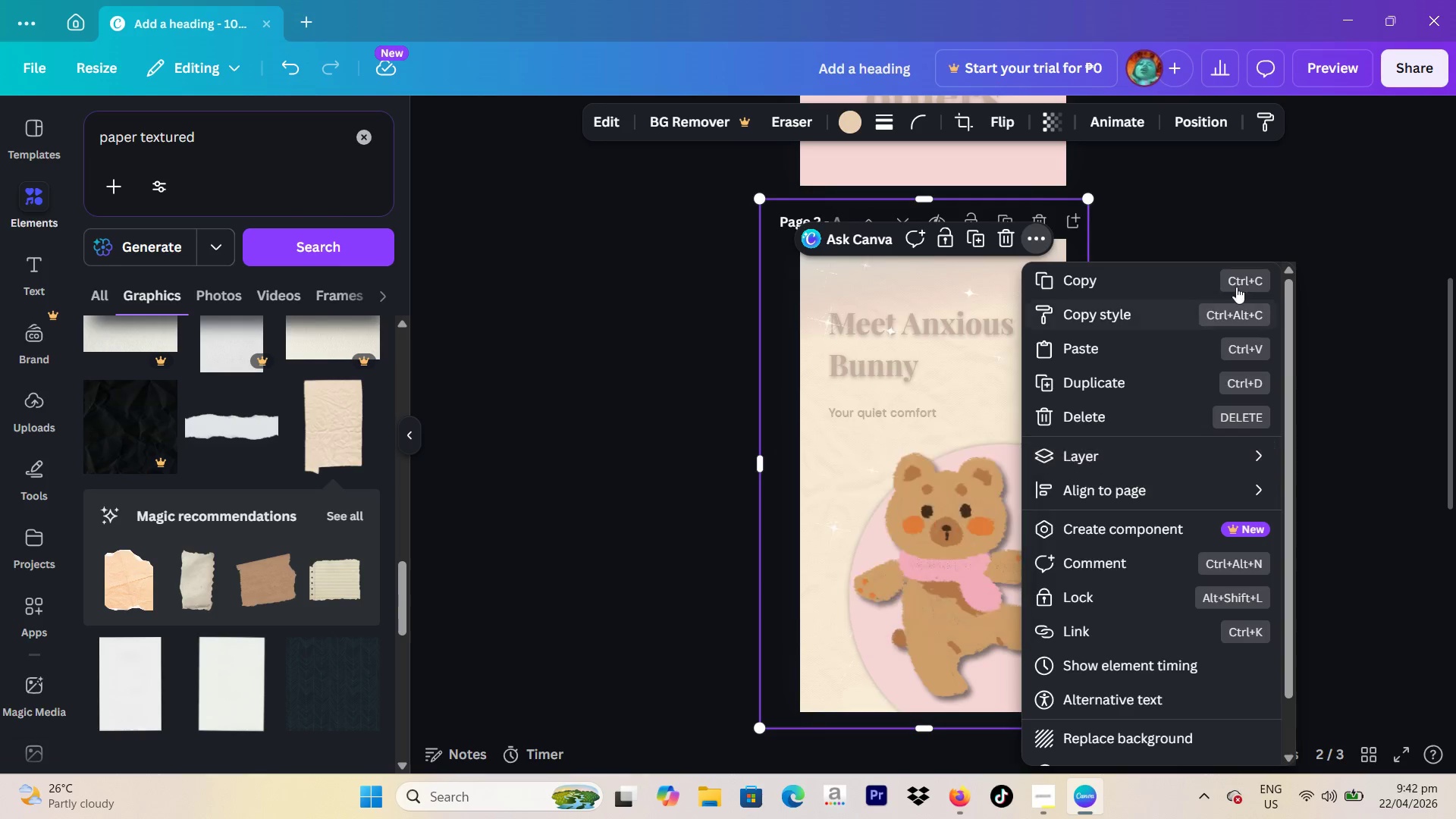 
left_click([1260, 231])
 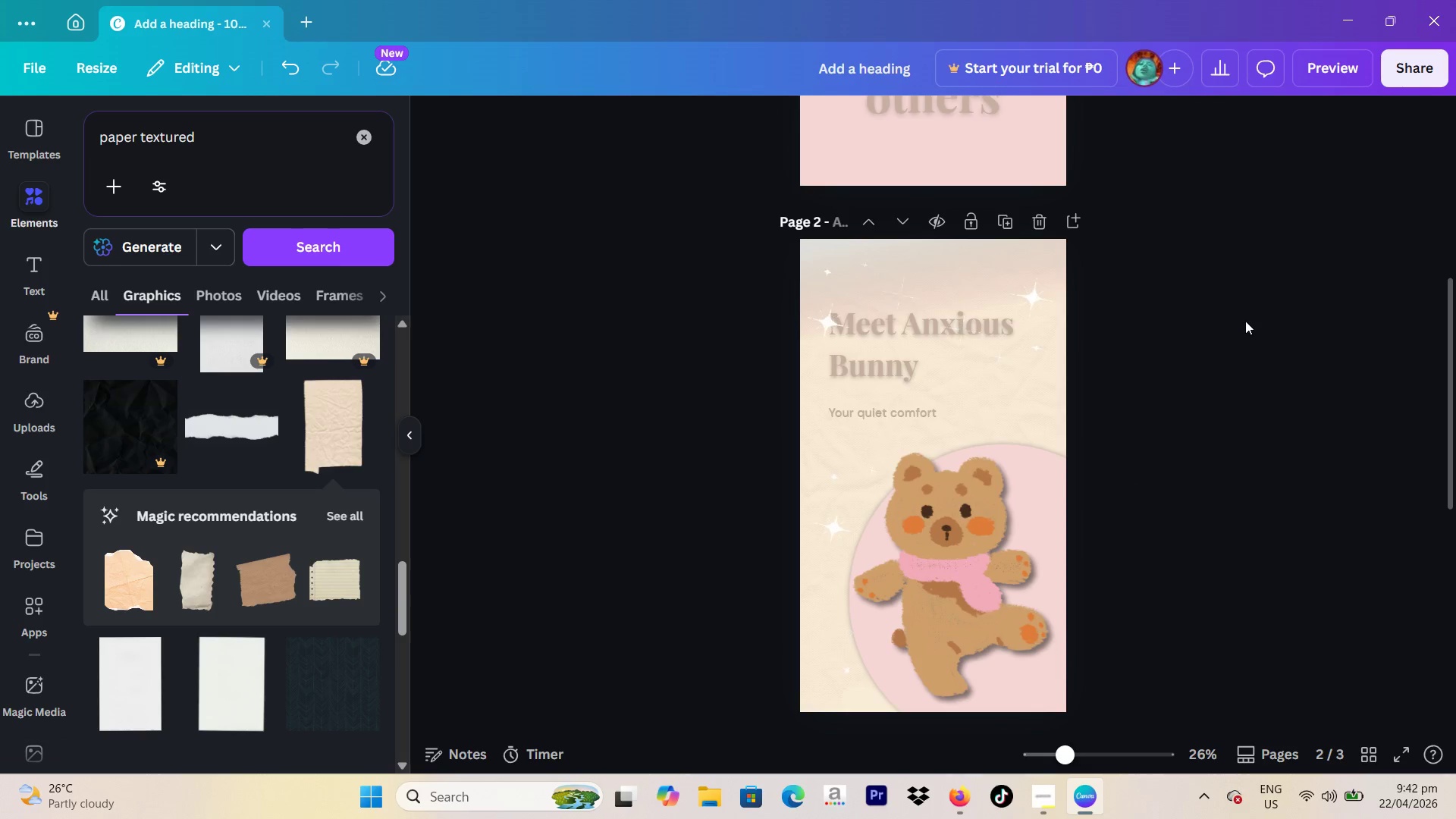 
scroll: coordinate [1244, 324], scroll_direction: up, amount: 2.0
 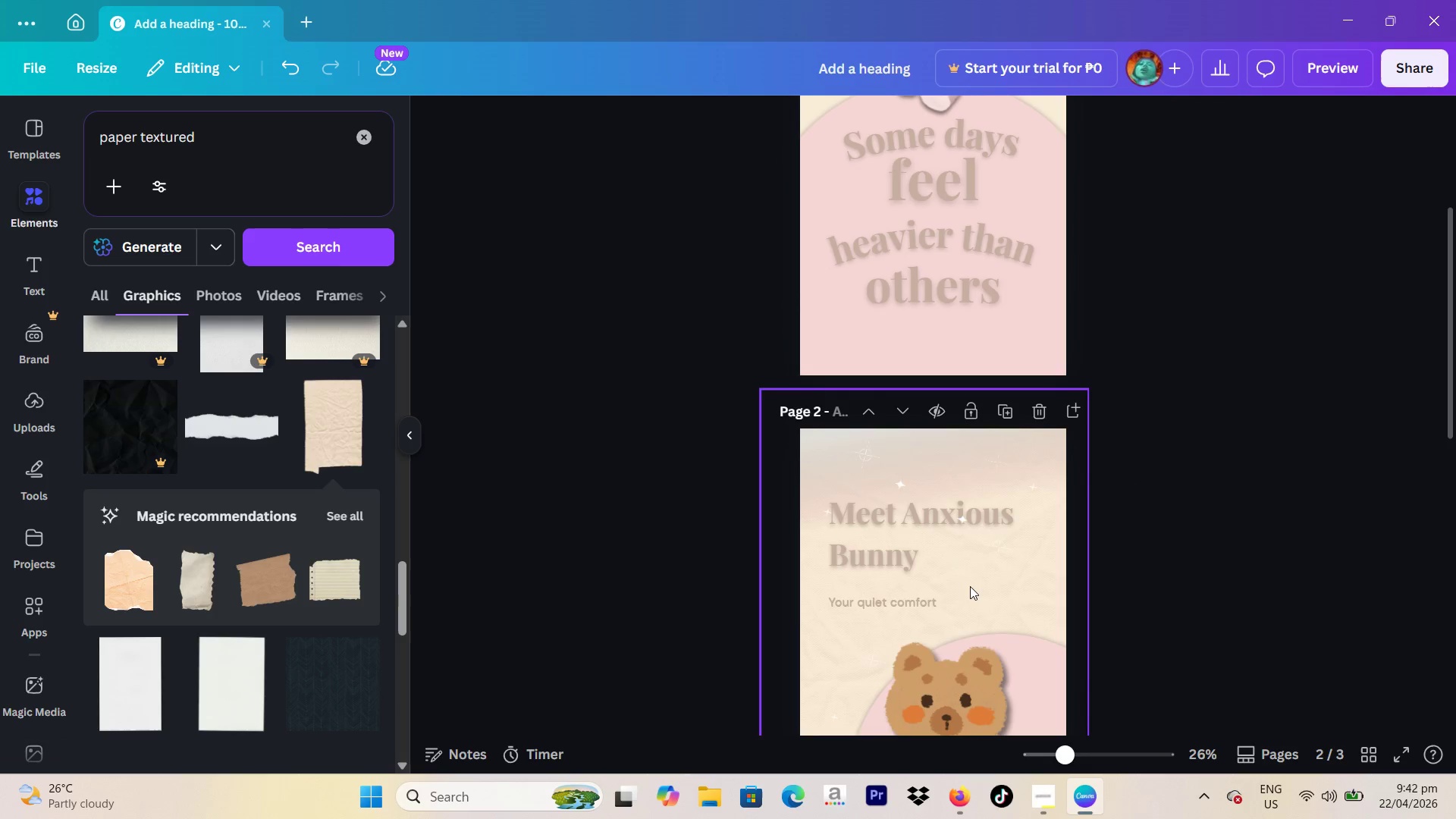 
left_click([970, 586])
 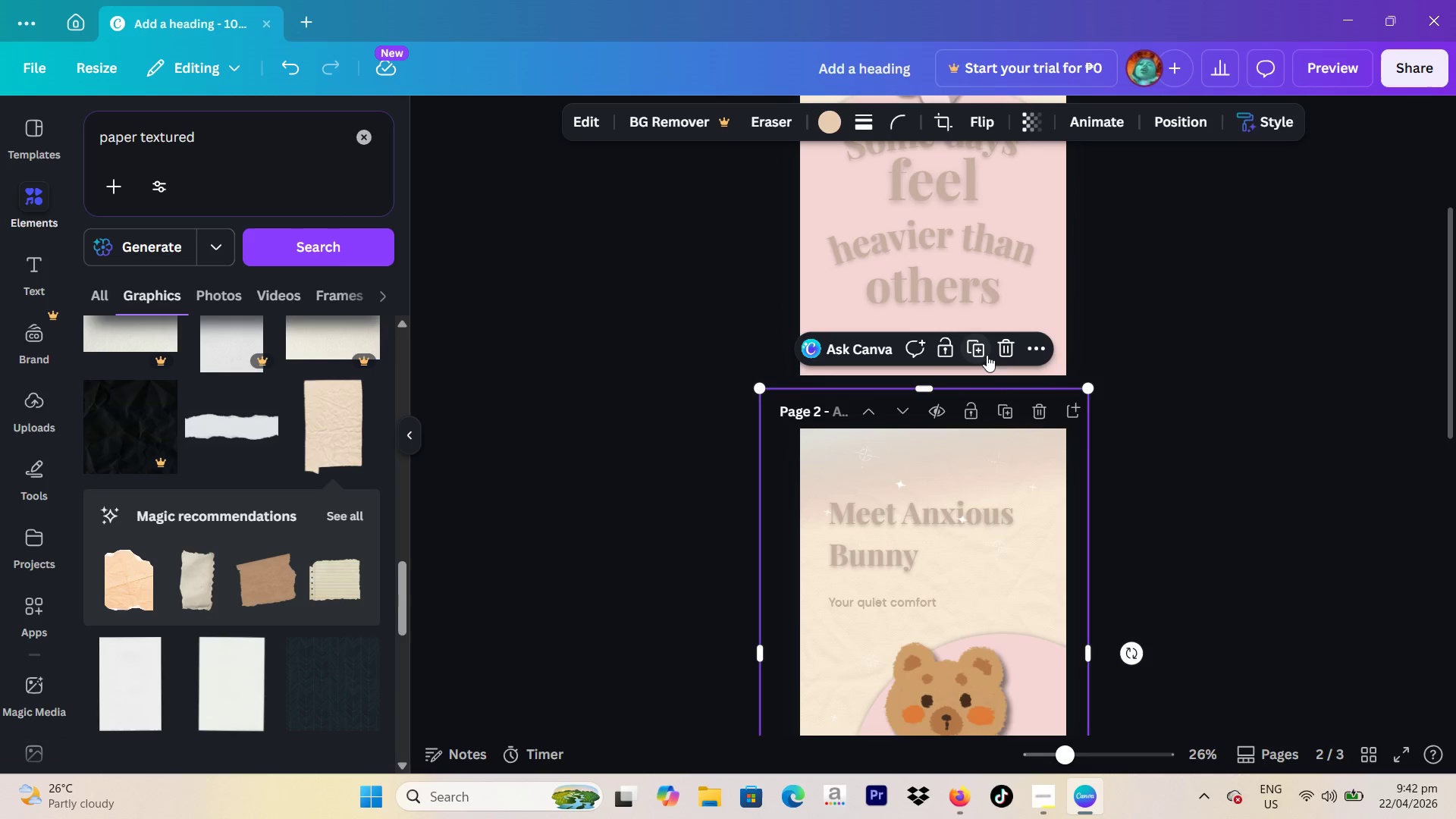 
left_click([984, 355])
 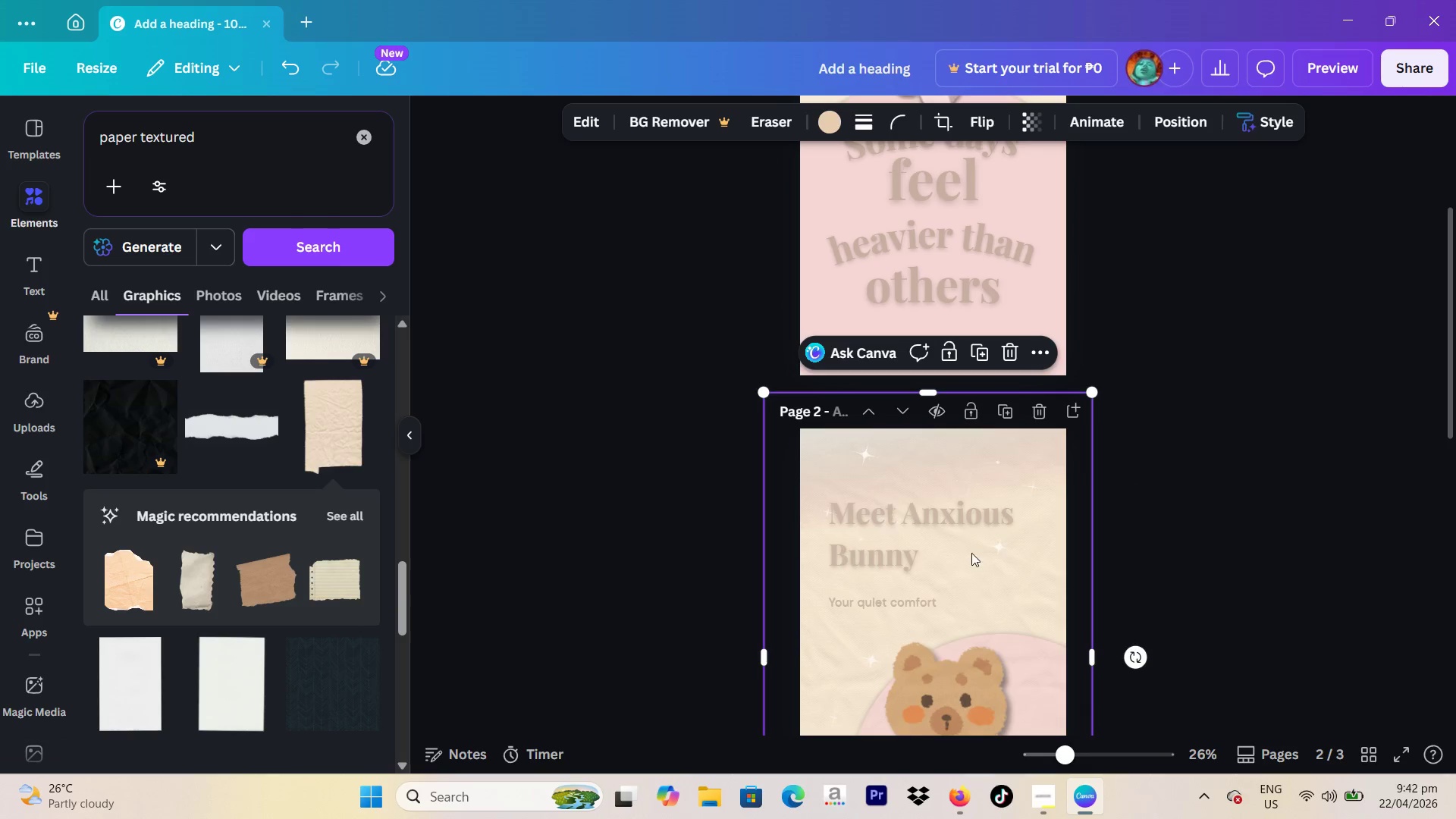 
left_click_drag(start_coordinate=[975, 560], to_coordinate=[982, 319])
 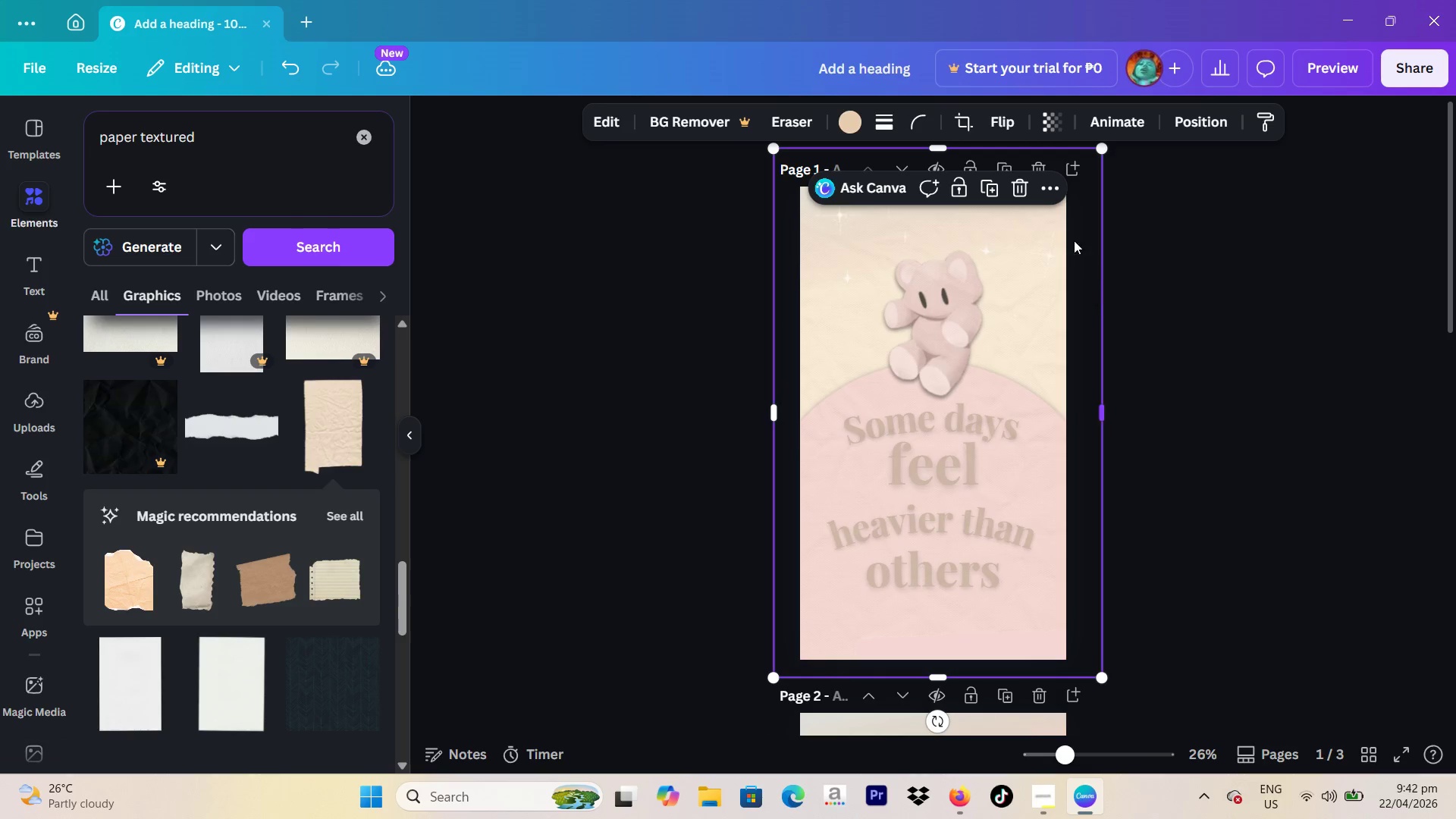 
scroll: coordinate [1001, 401], scroll_direction: up, amount: 5.0
 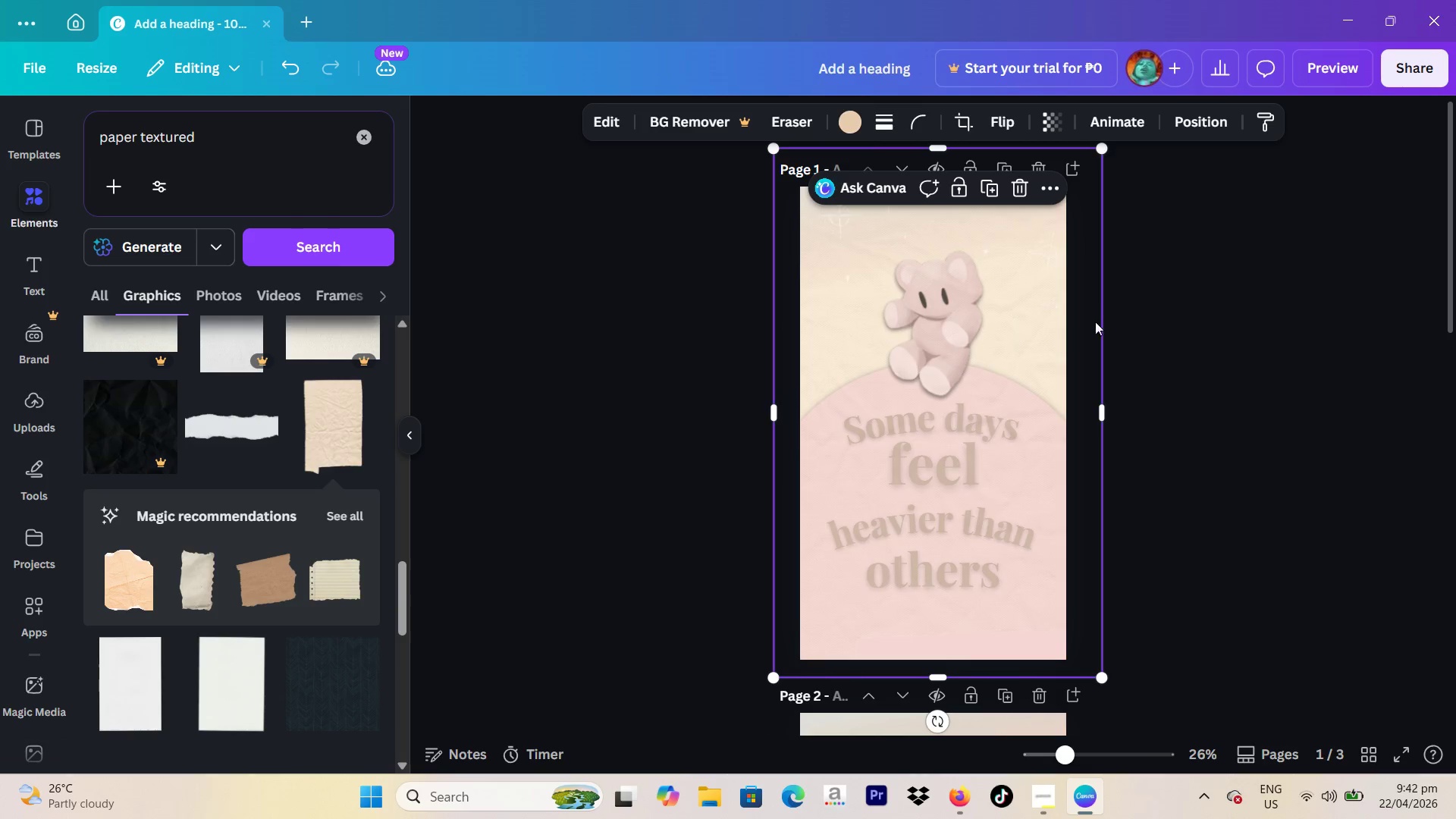 
left_click([1050, 184])
 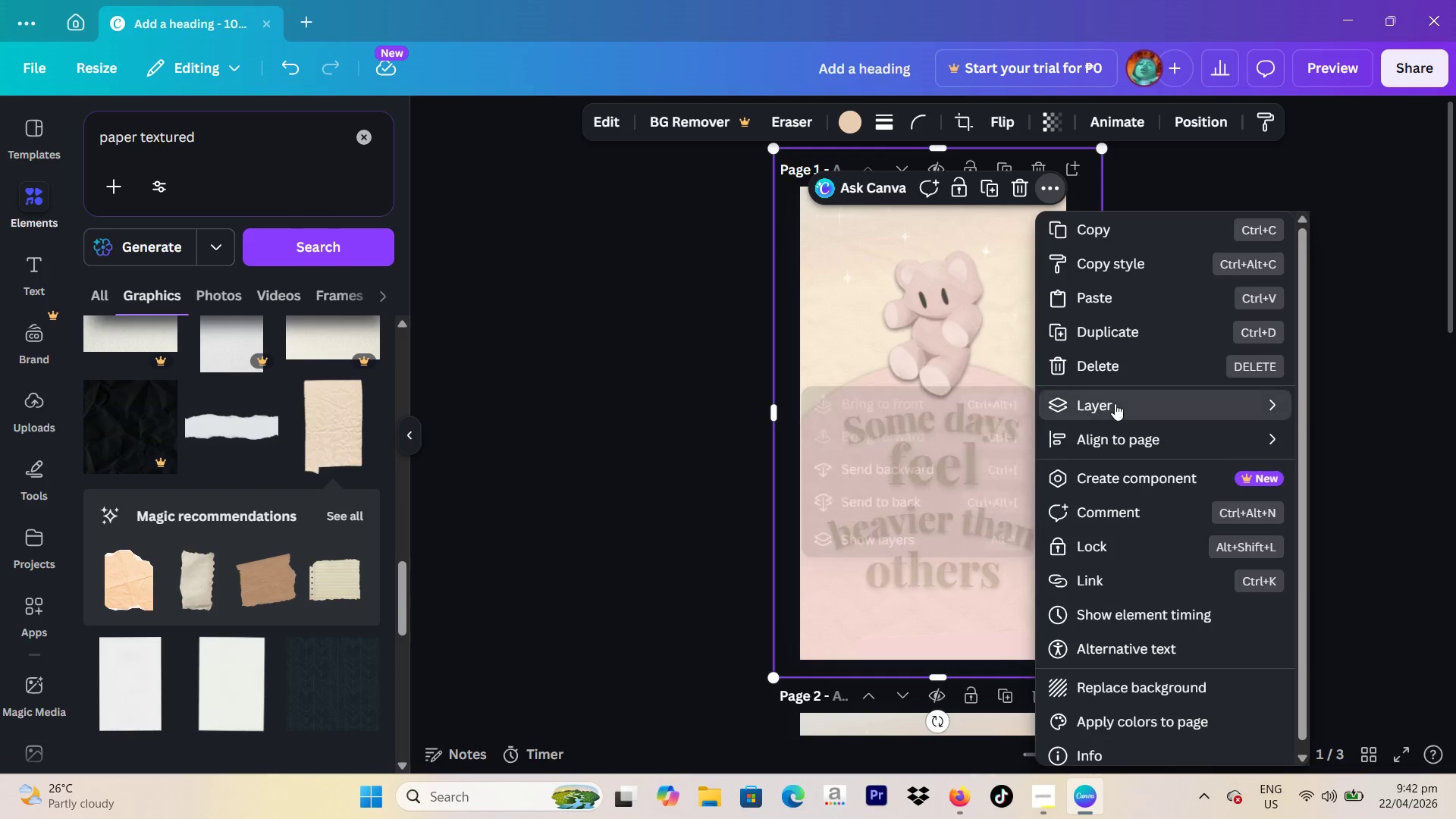 
left_click([908, 507])
 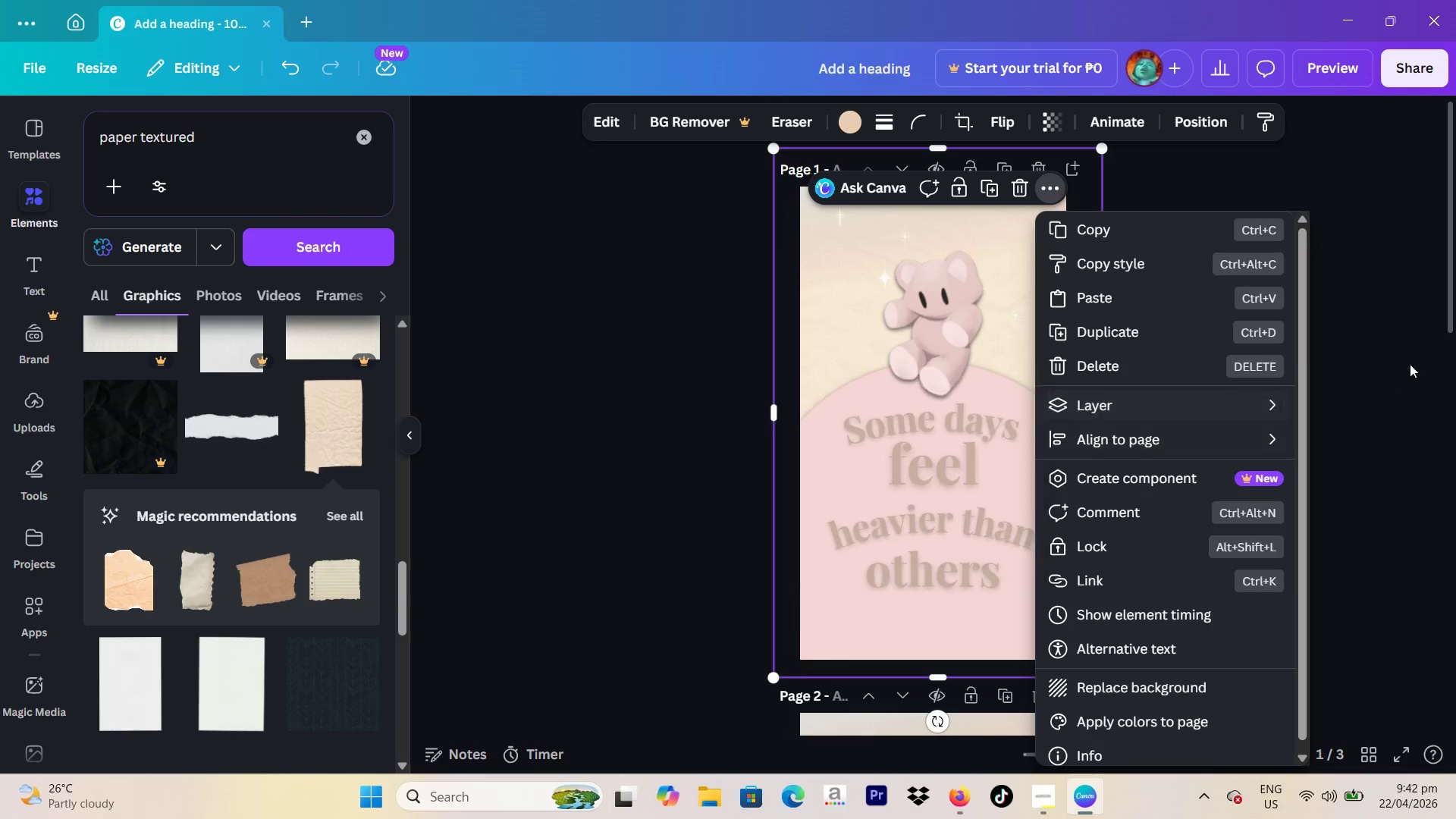 
left_click([1428, 354])
 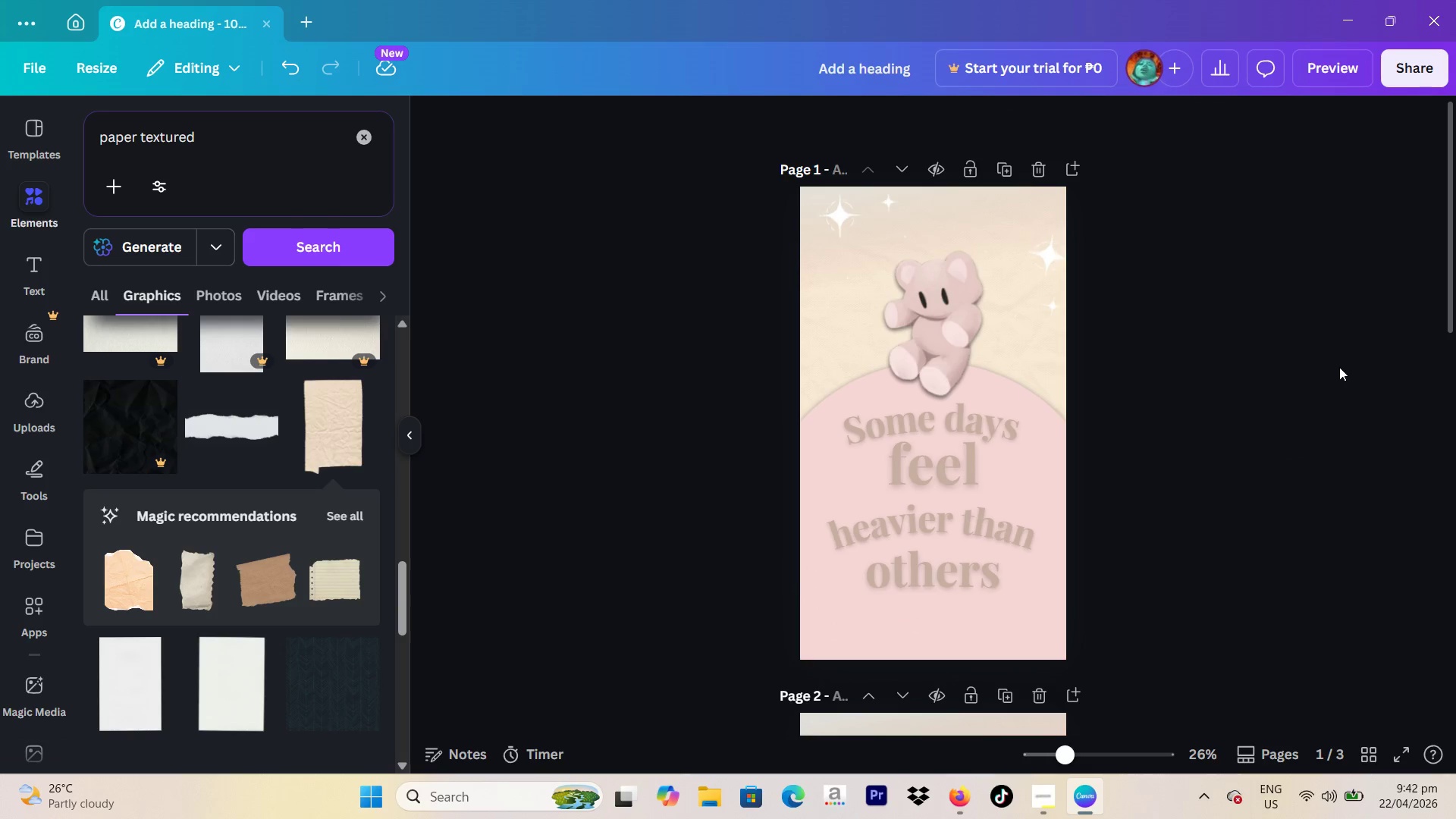 
scroll: coordinate [1253, 381], scroll_direction: down, amount: 8.0
 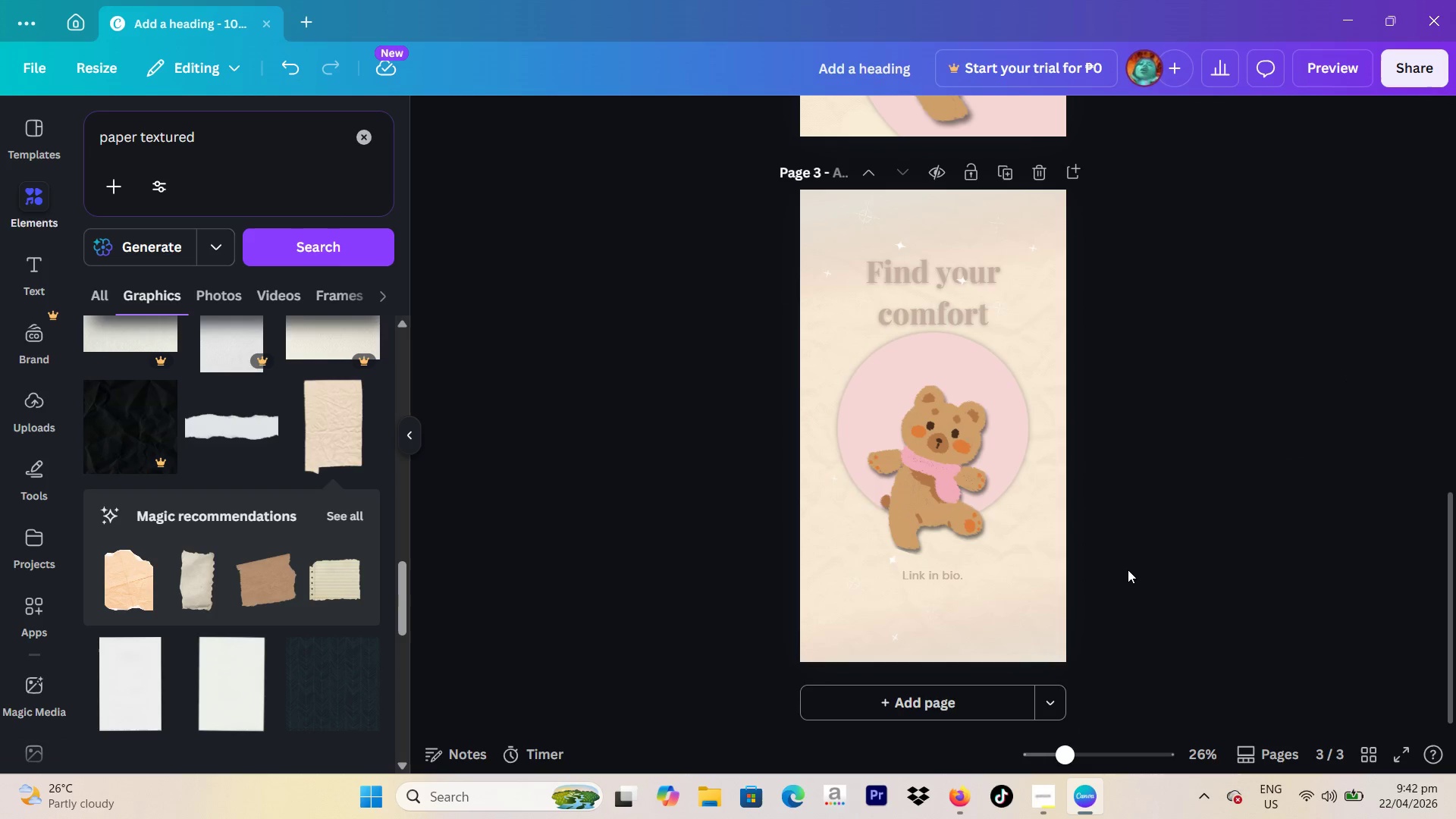 
key(Alt+Tab)